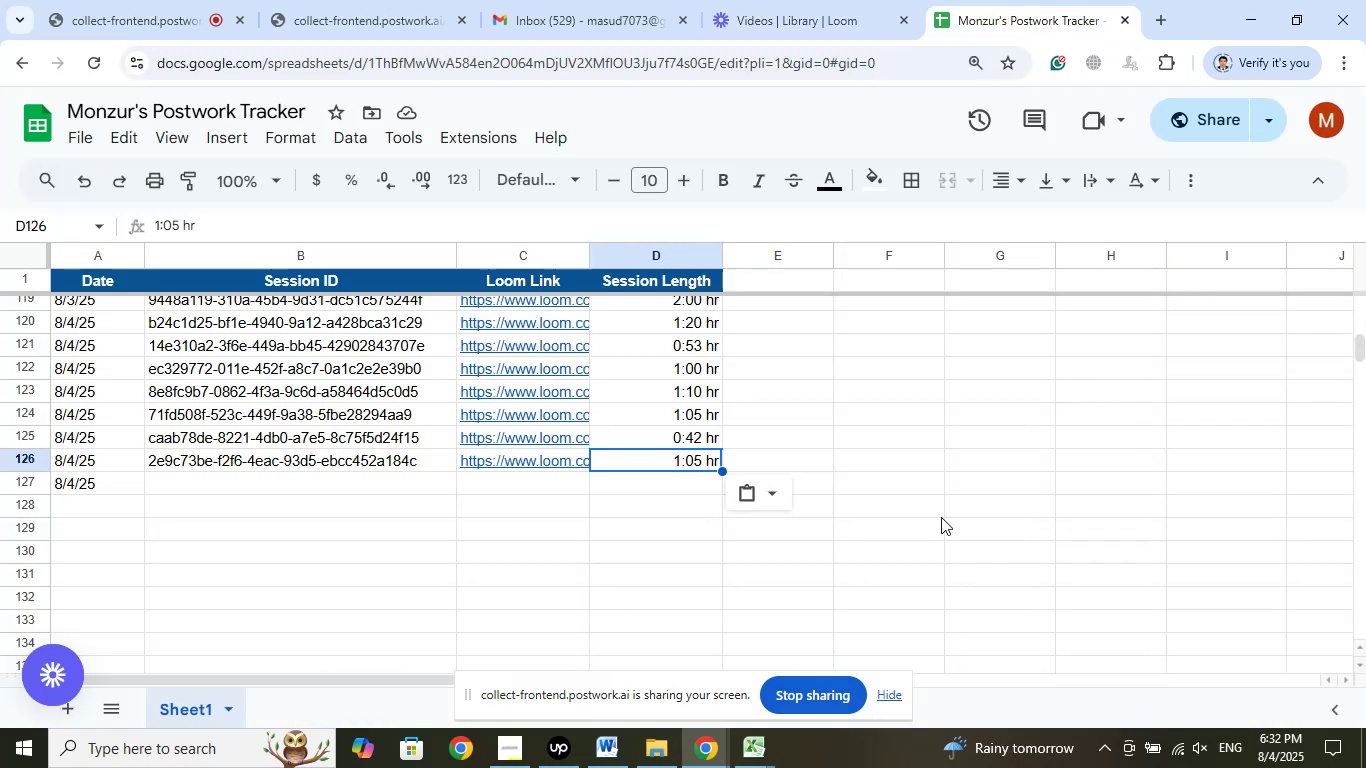 
key(Meta+ArrowLeft)
 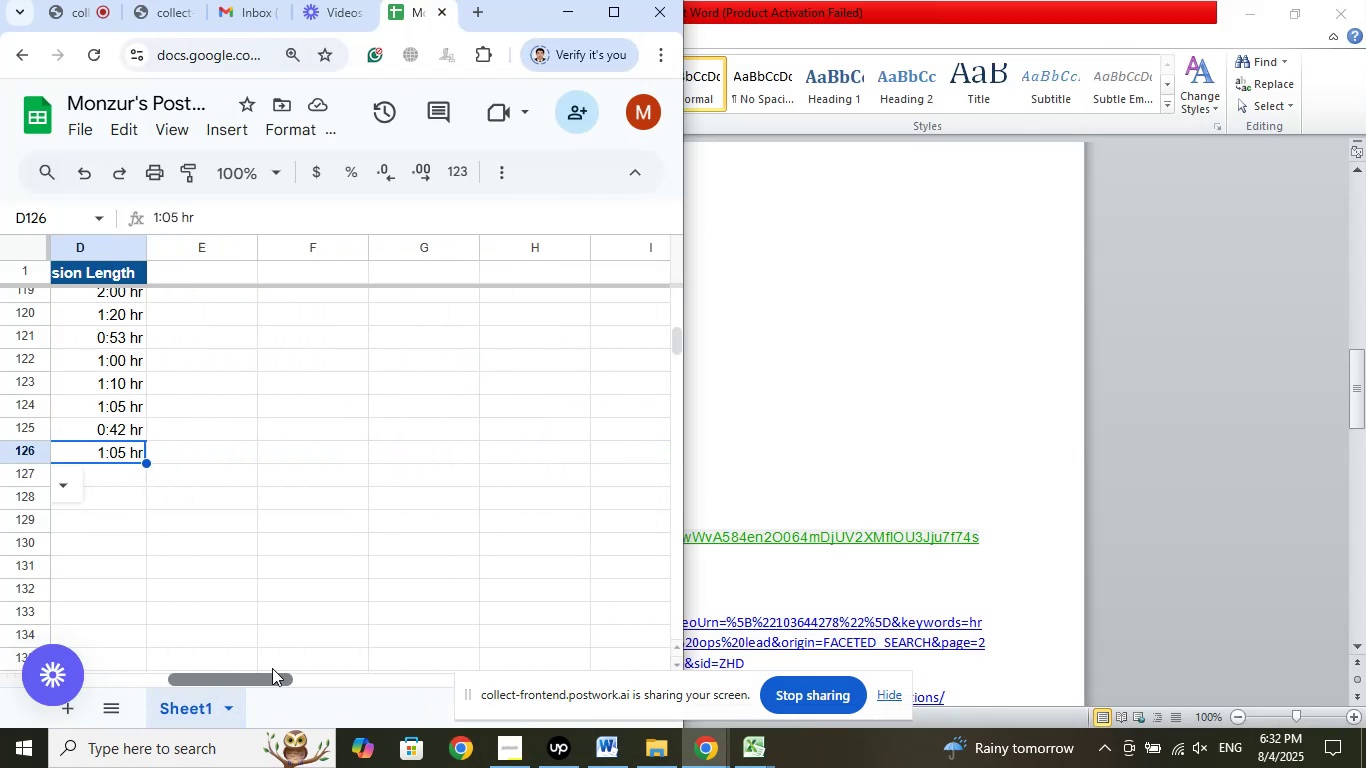 
wait(5.98)
 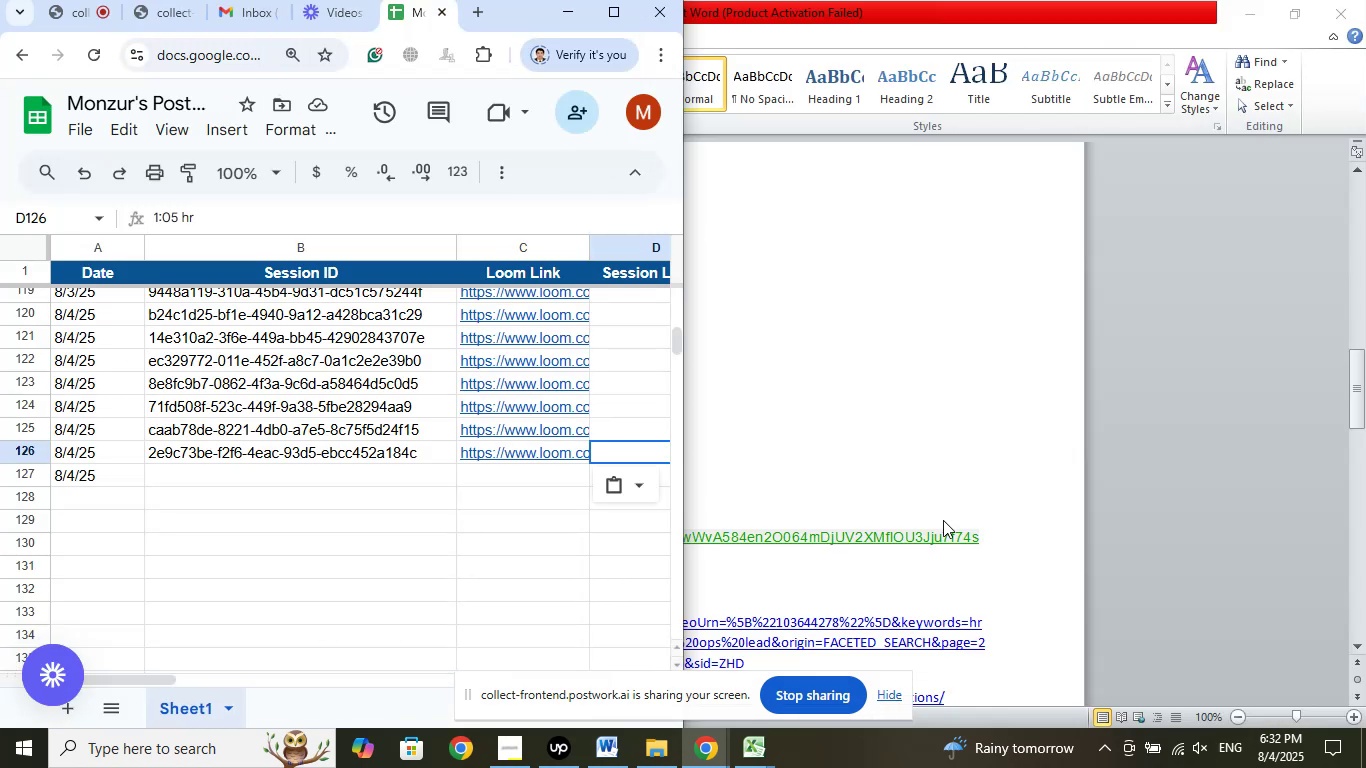 
scroll: coordinate [426, 528], scroll_direction: up, amount: 1.0
 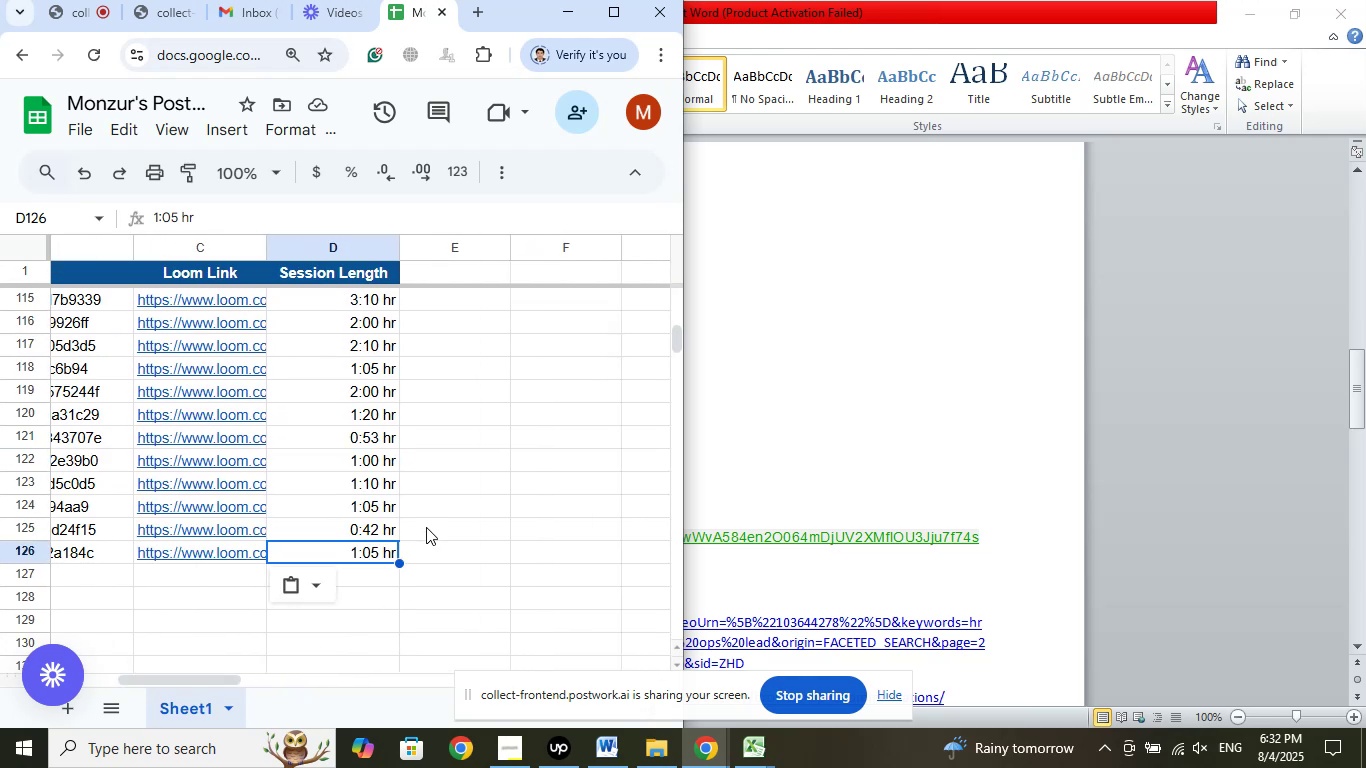 
scroll: coordinate [430, 529], scroll_direction: down, amount: 1.0
 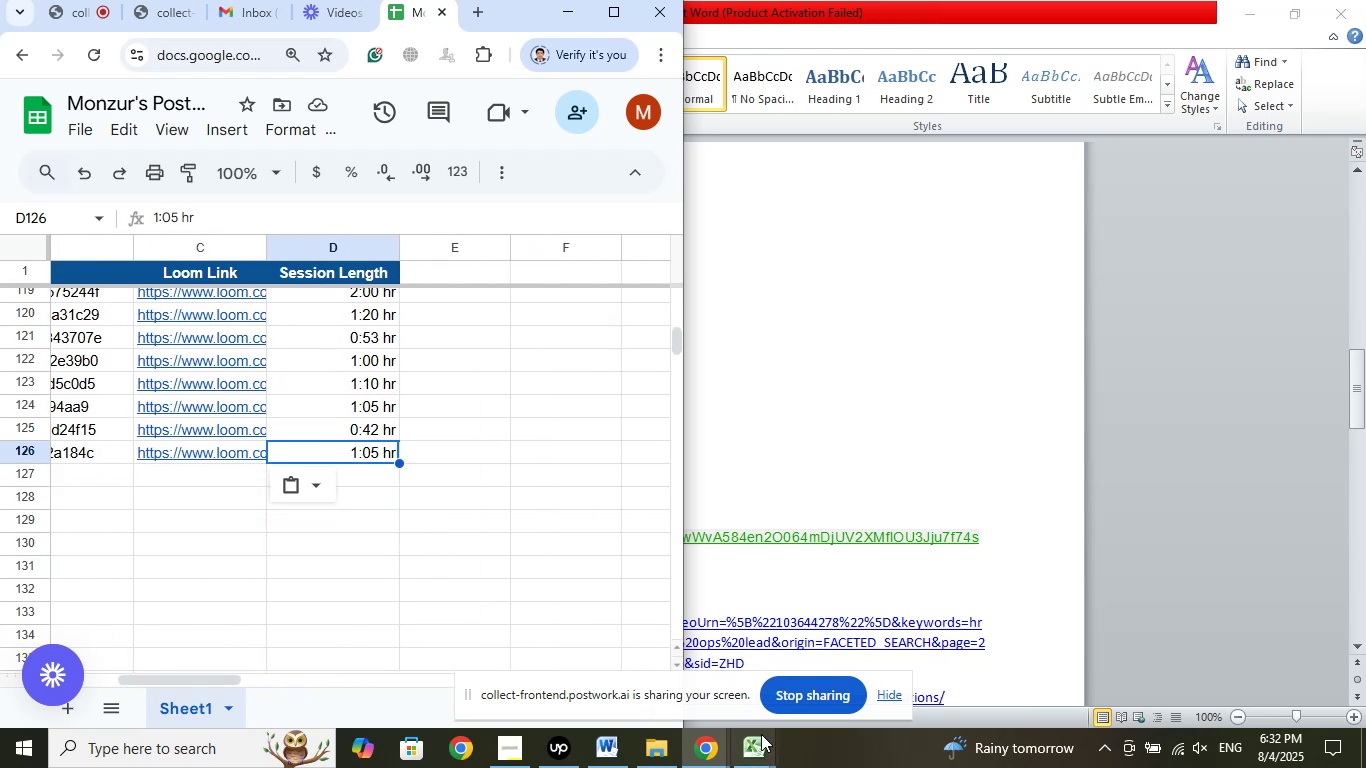 
left_click([760, 748])
 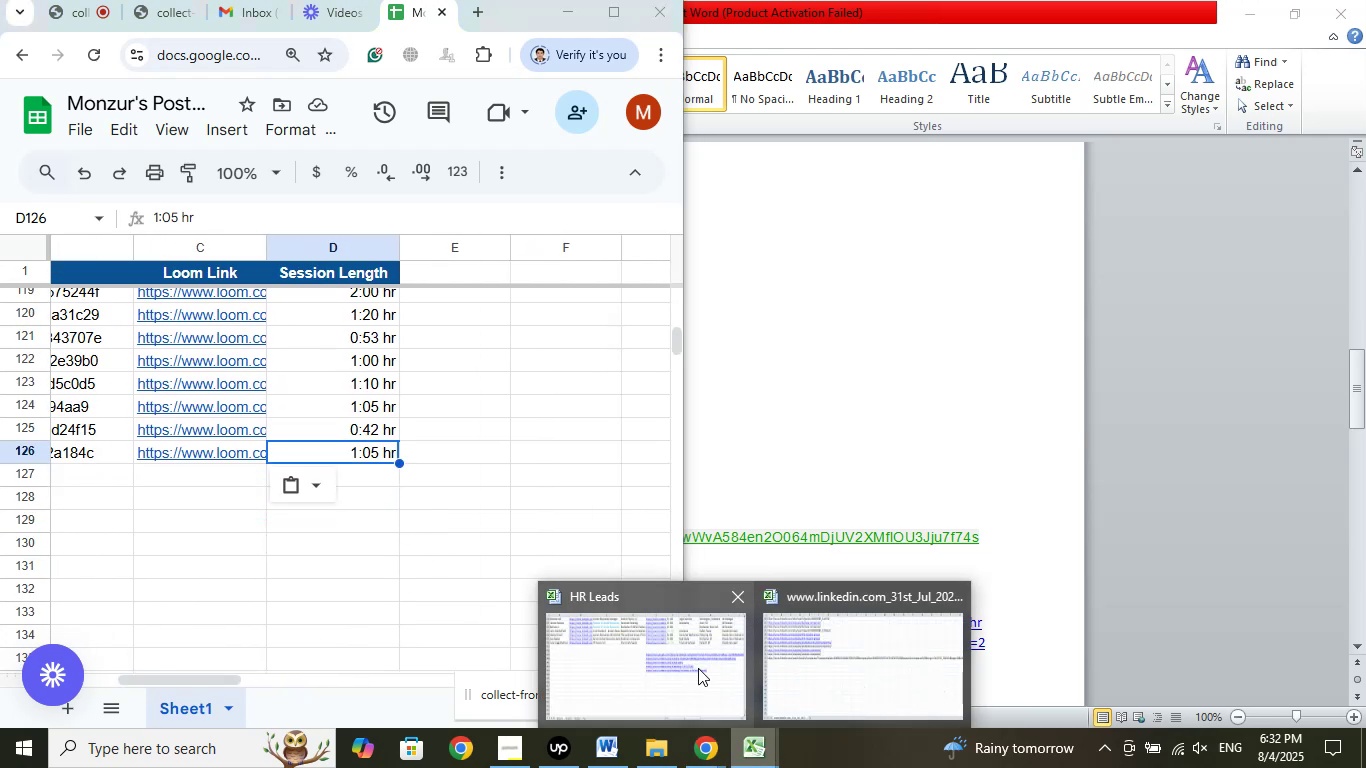 
left_click([683, 659])
 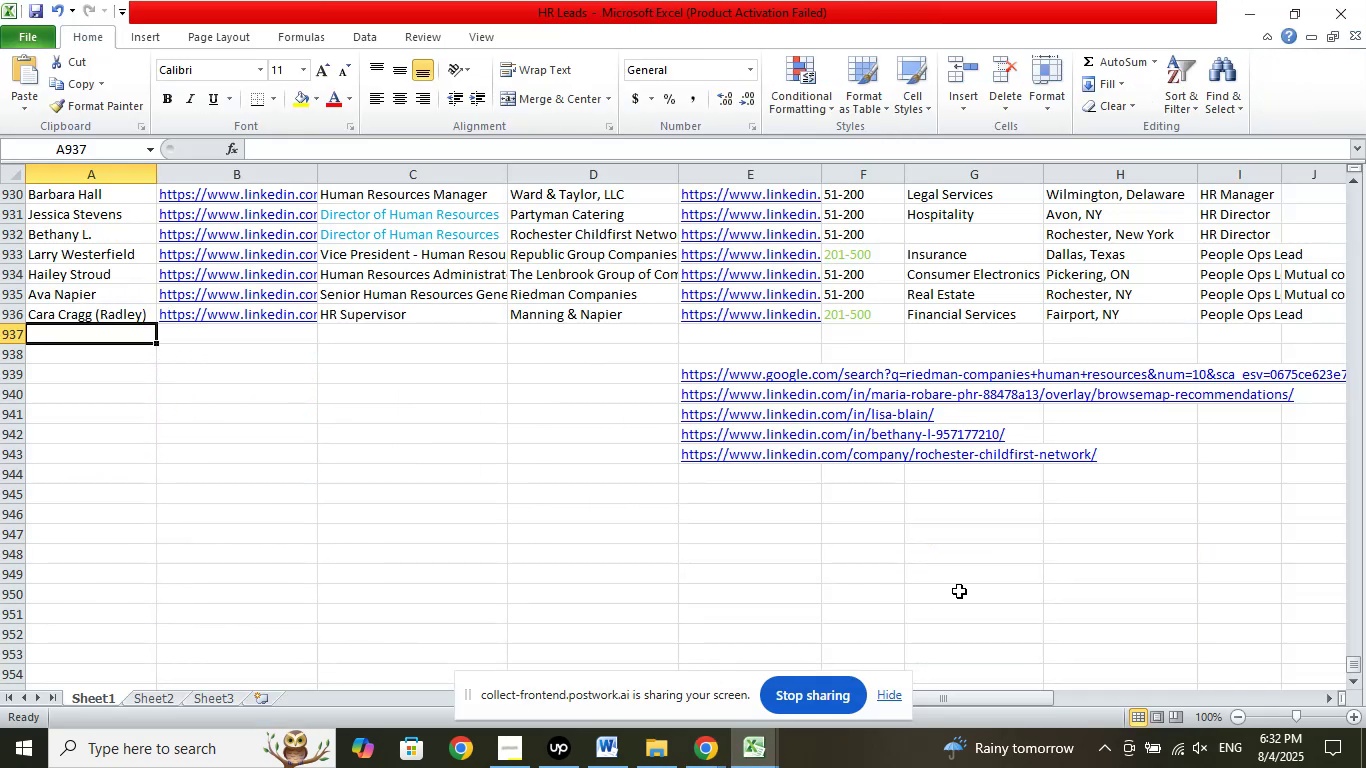 
key(Meta+ArrowRight)
 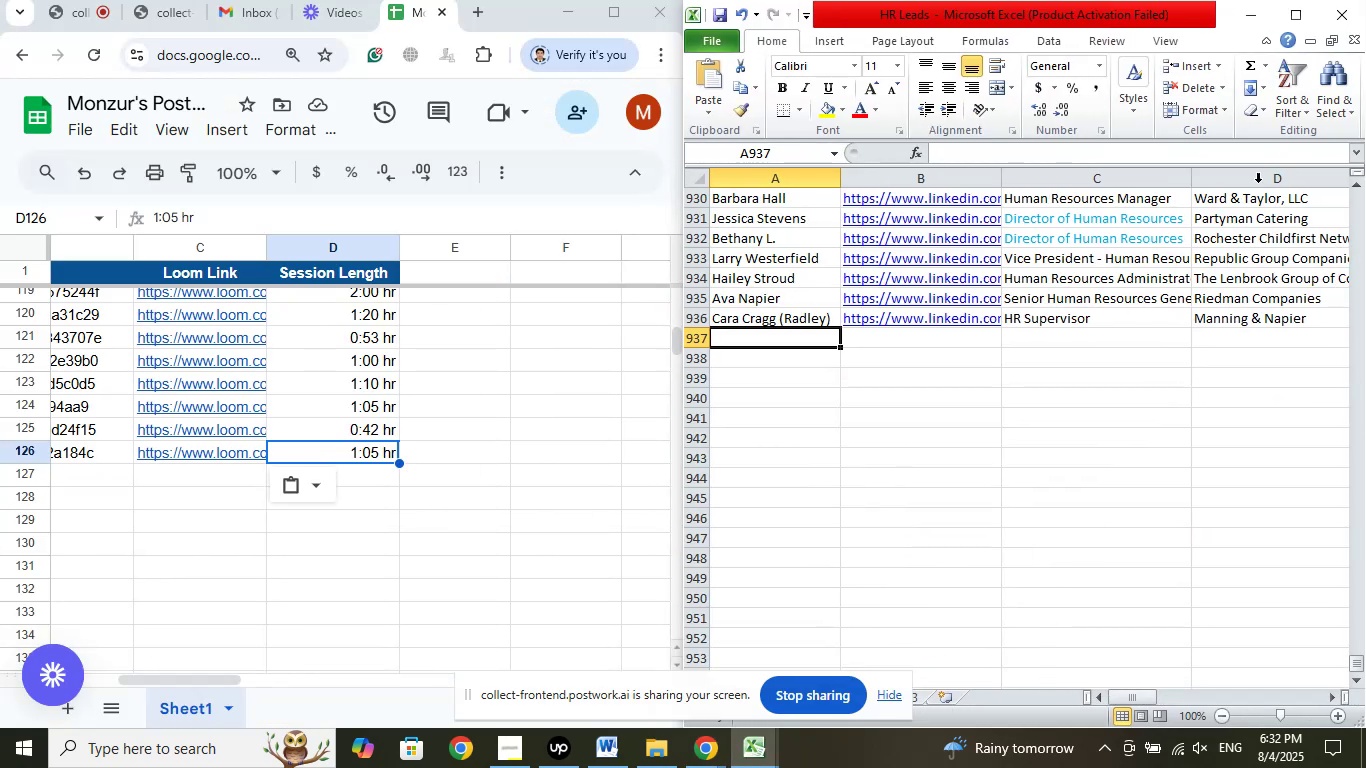 
left_click([1308, 20])
 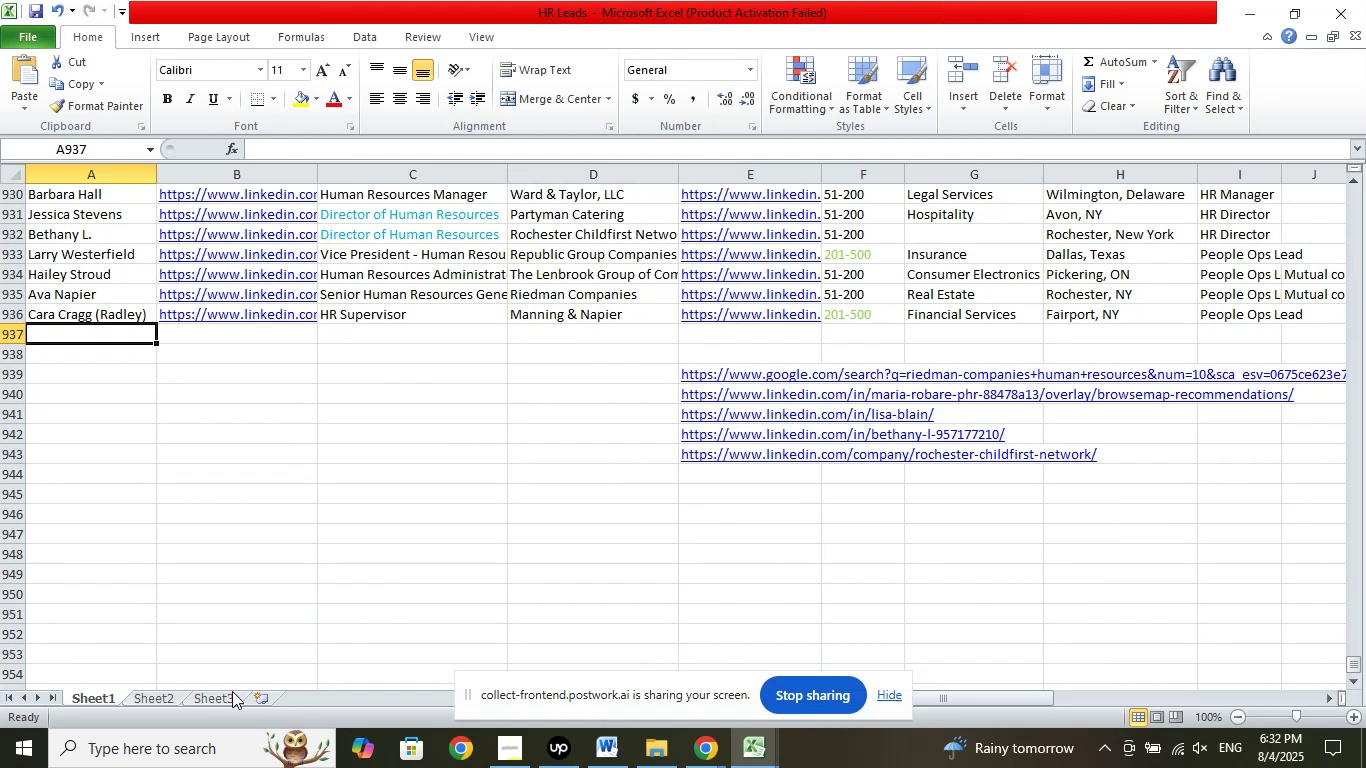 
left_click([232, 693])
 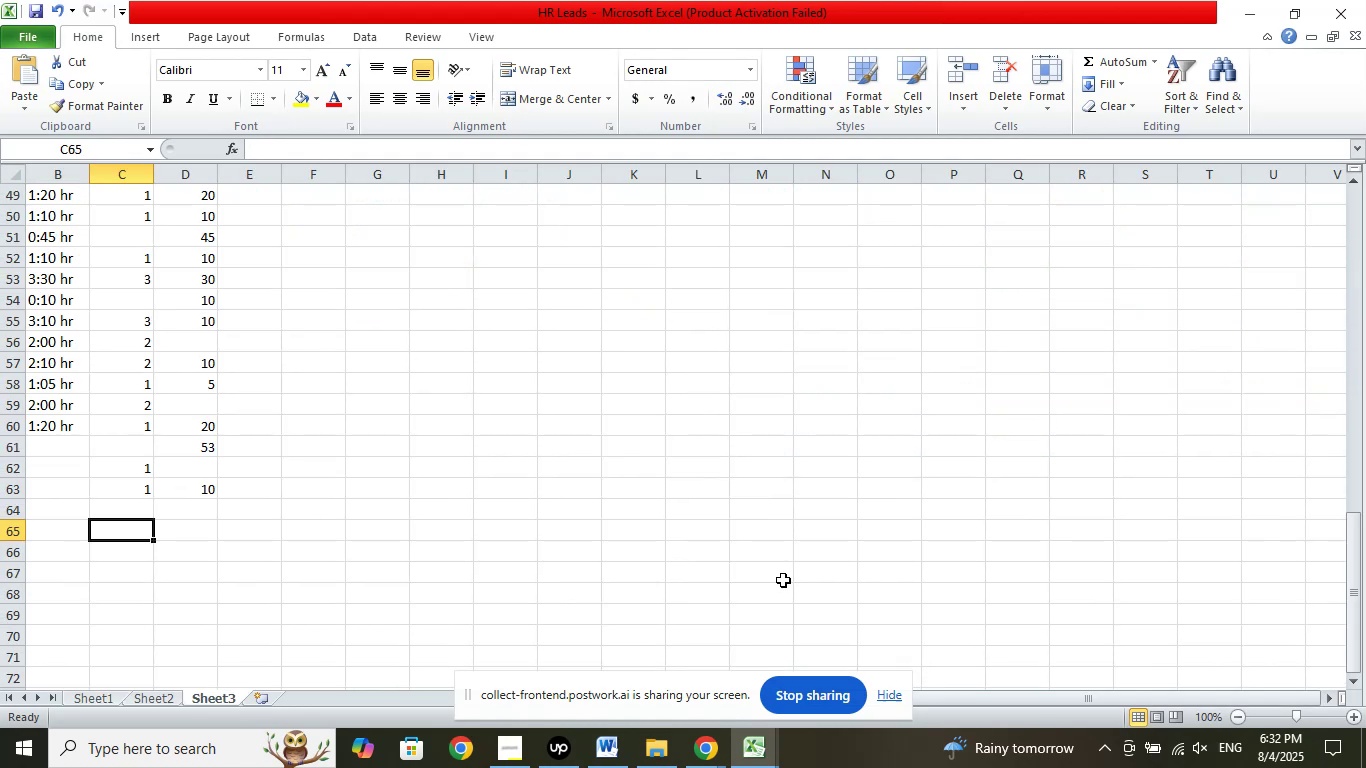 
key(Meta+ArrowRight)
 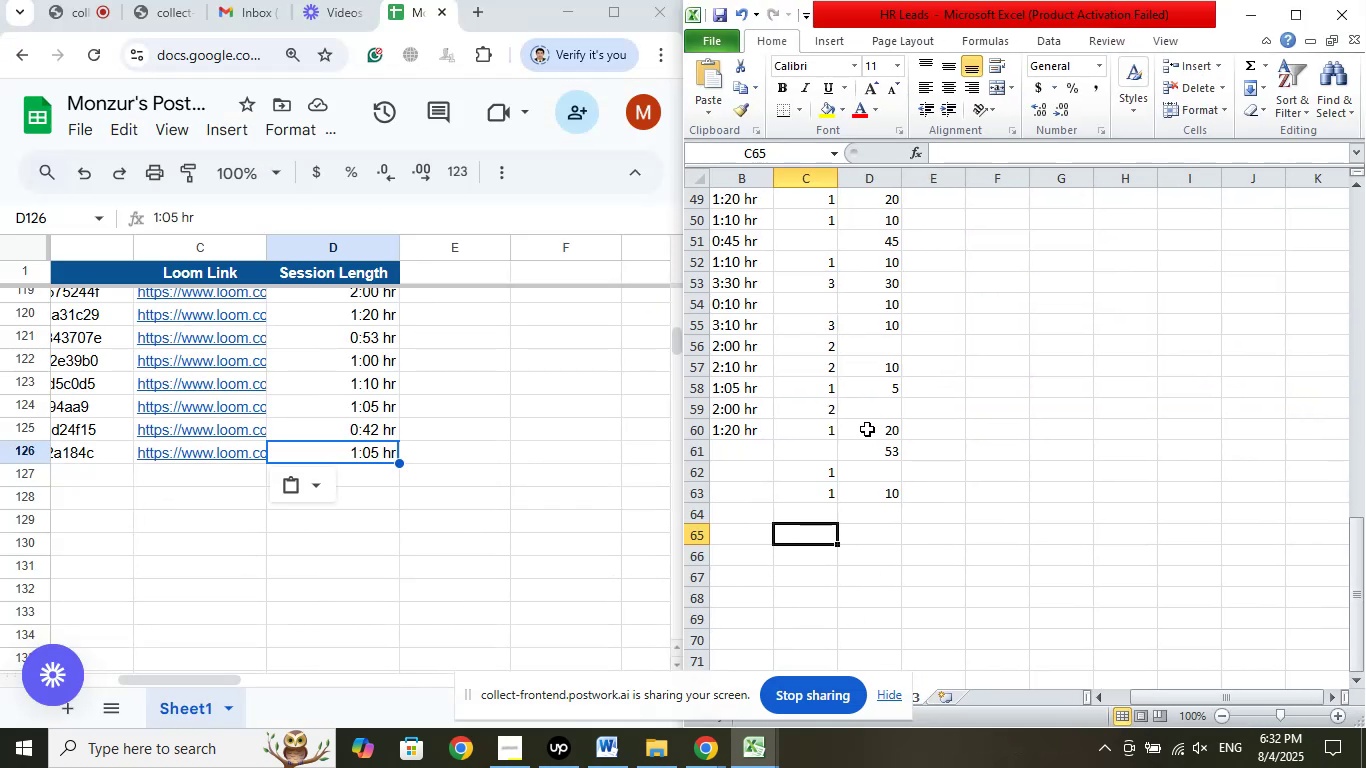 
left_click([845, 430])
 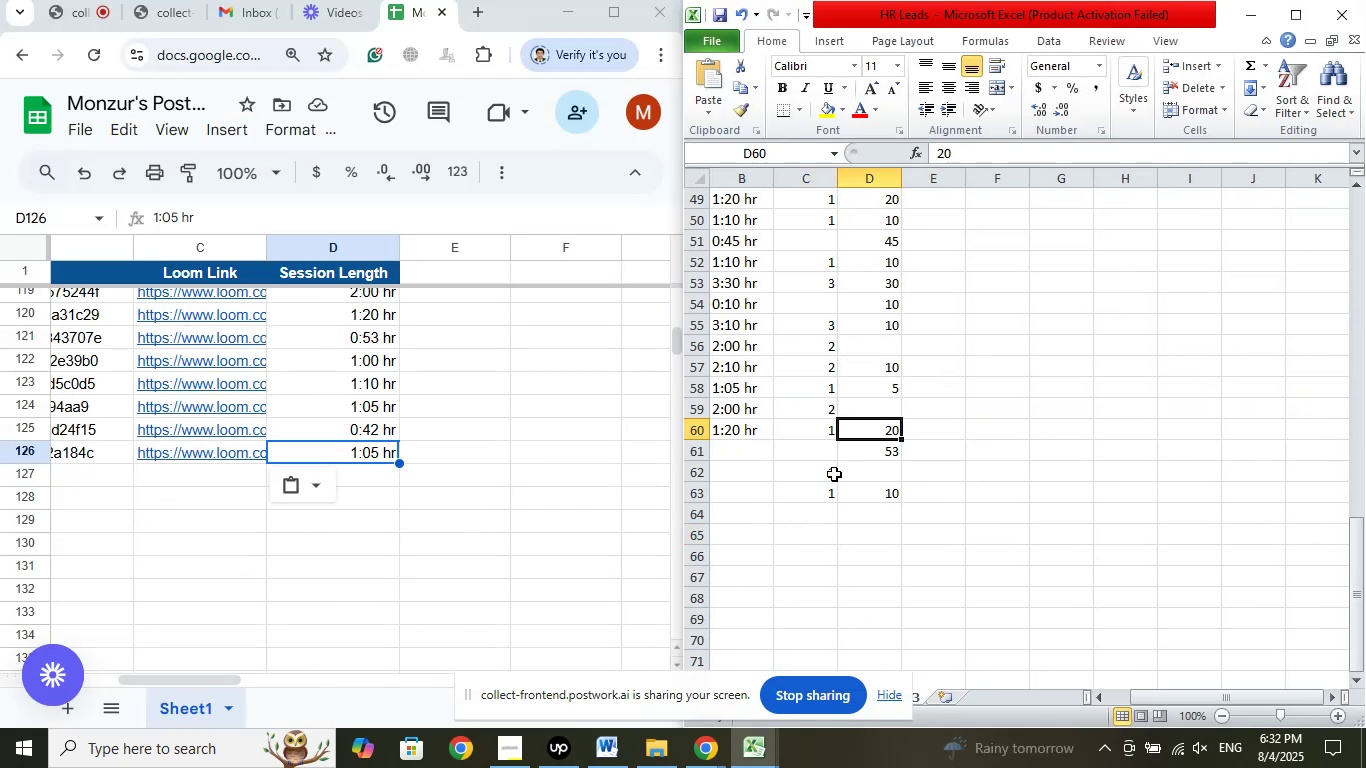 
left_click([834, 474])
 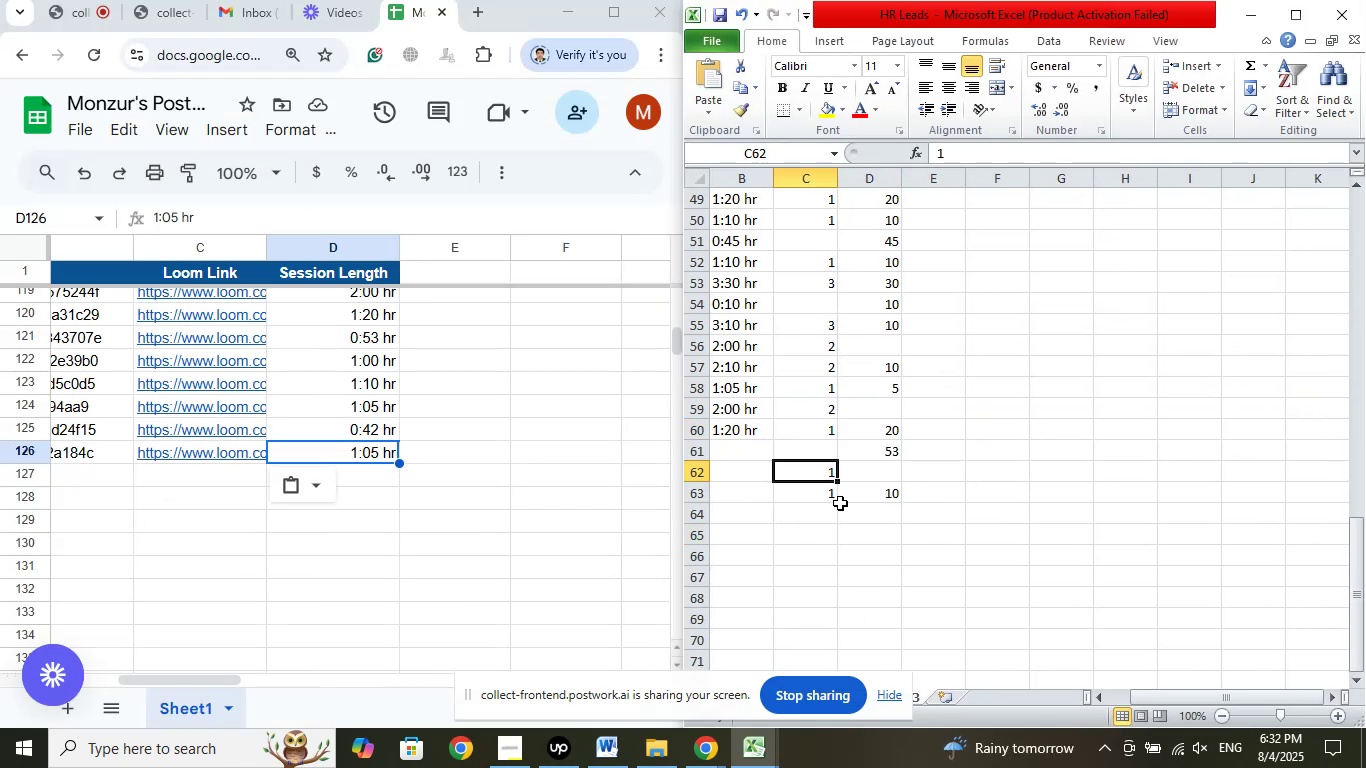 
left_click([839, 489])
 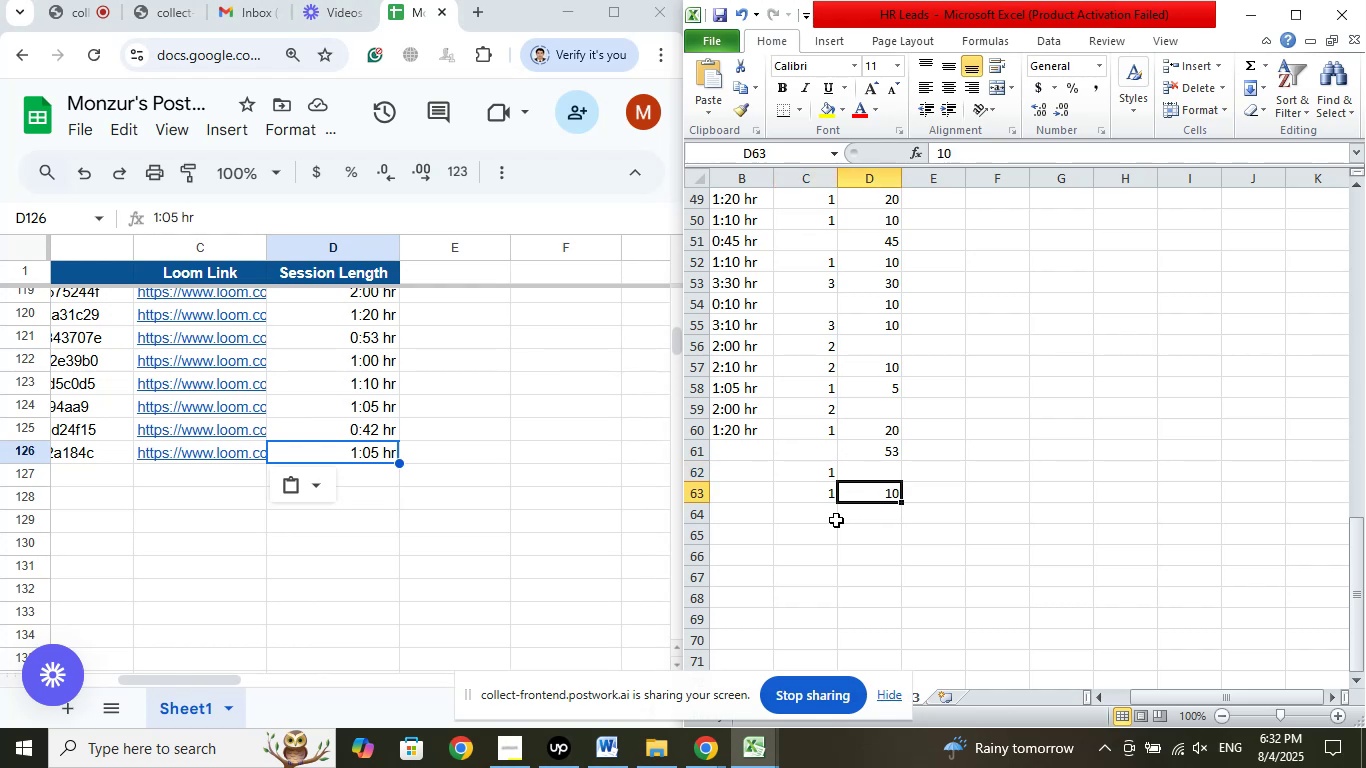 
left_click([832, 519])
 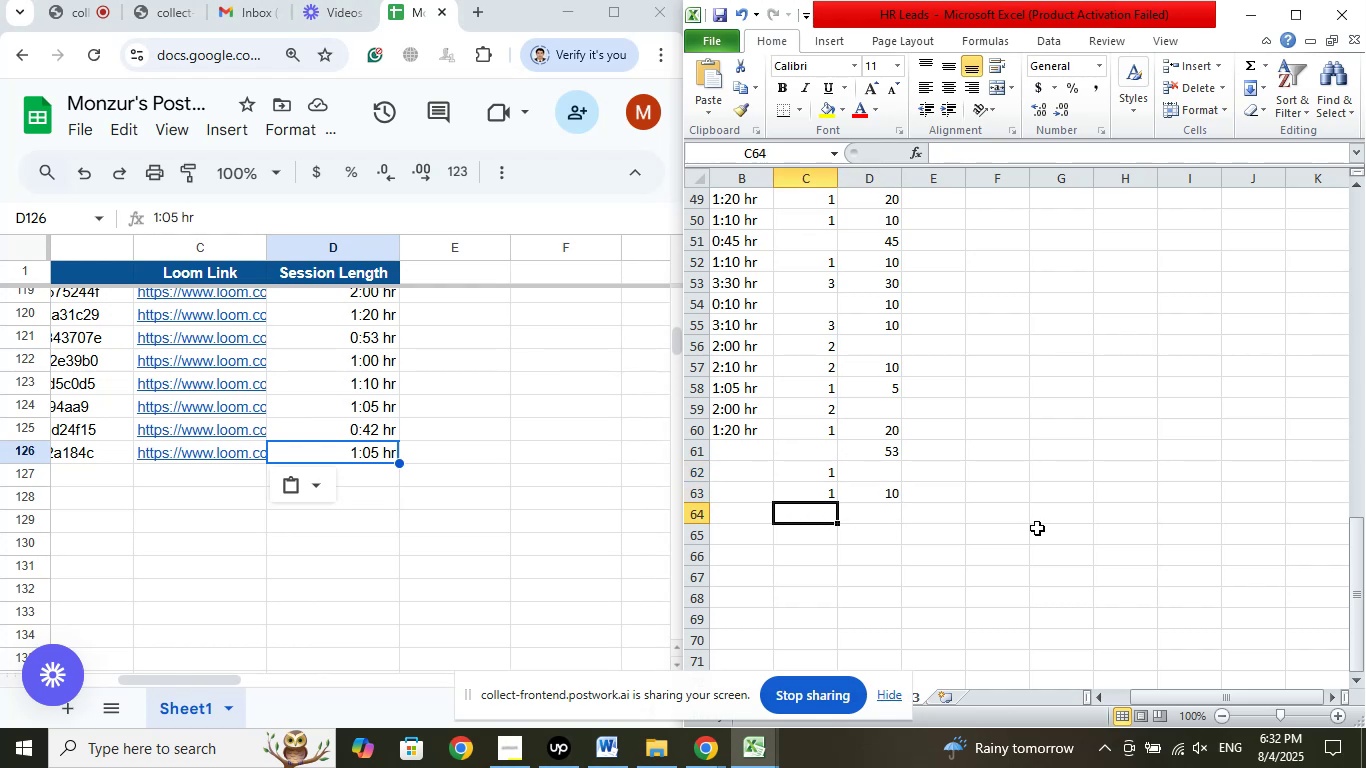 
key(Numpad1)
 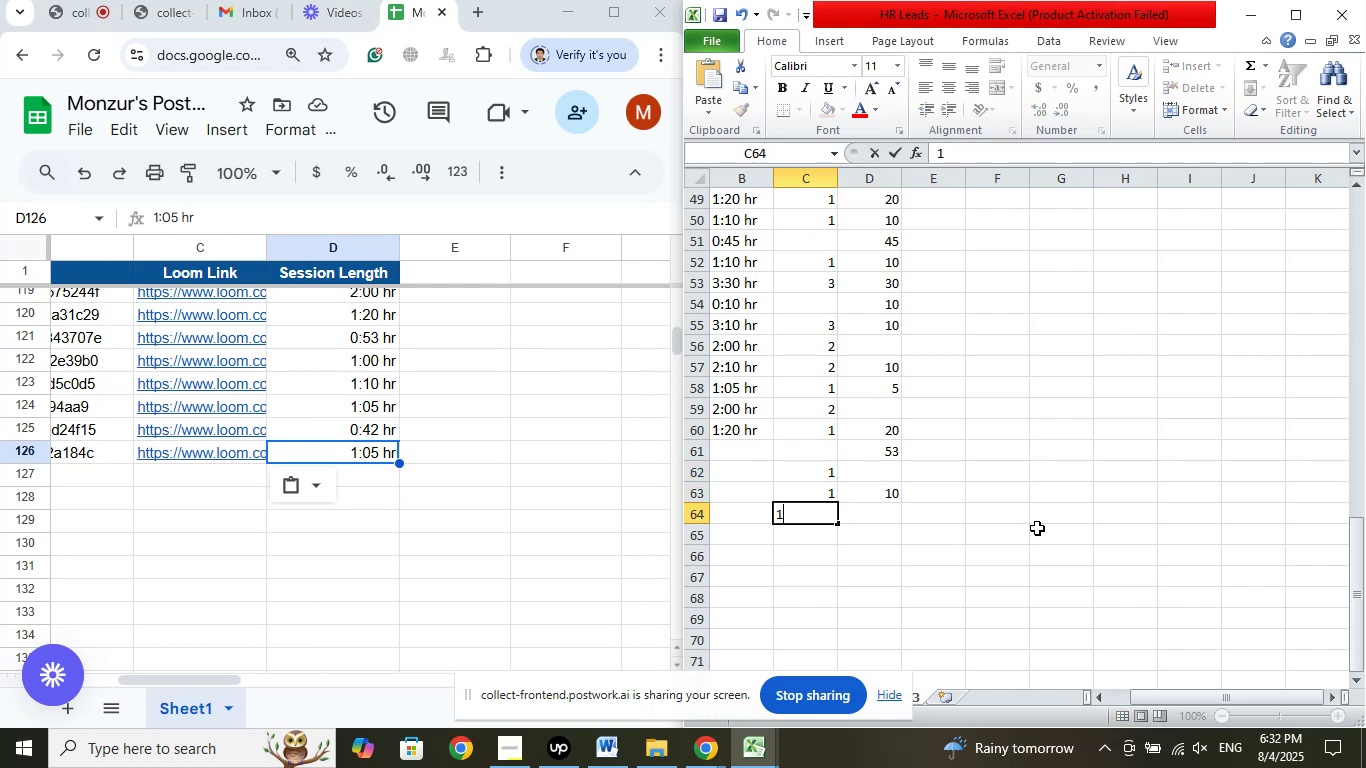 
key(ArrowRight)
 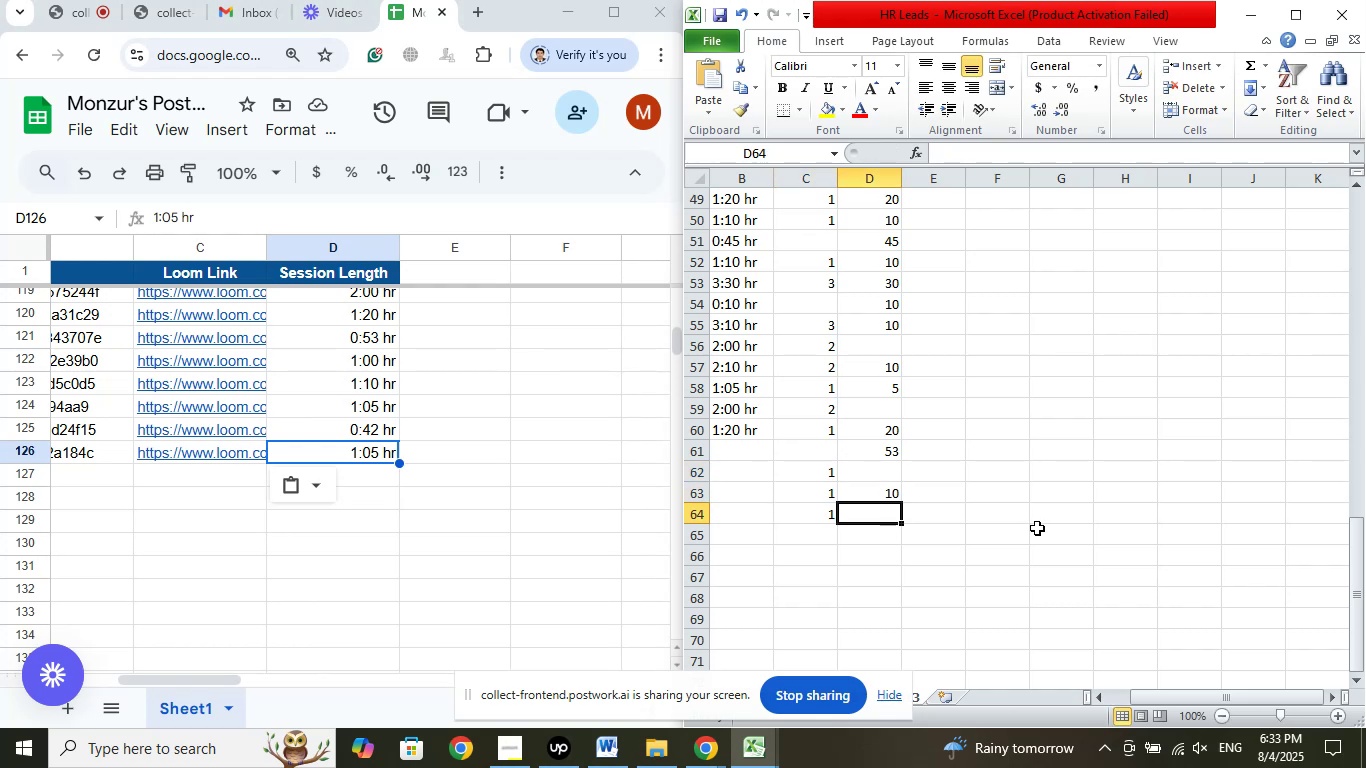 
key(Numpad5)
 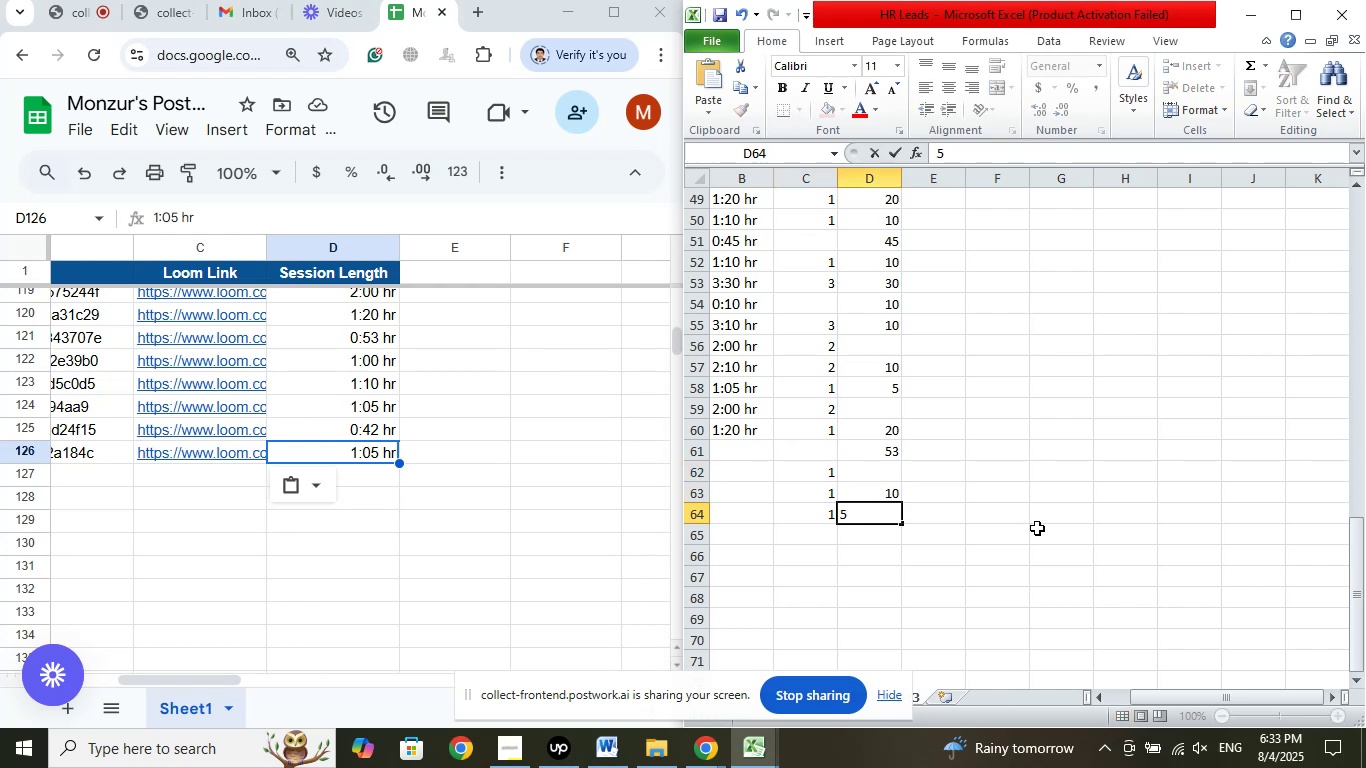 
key(ArrowDown)
 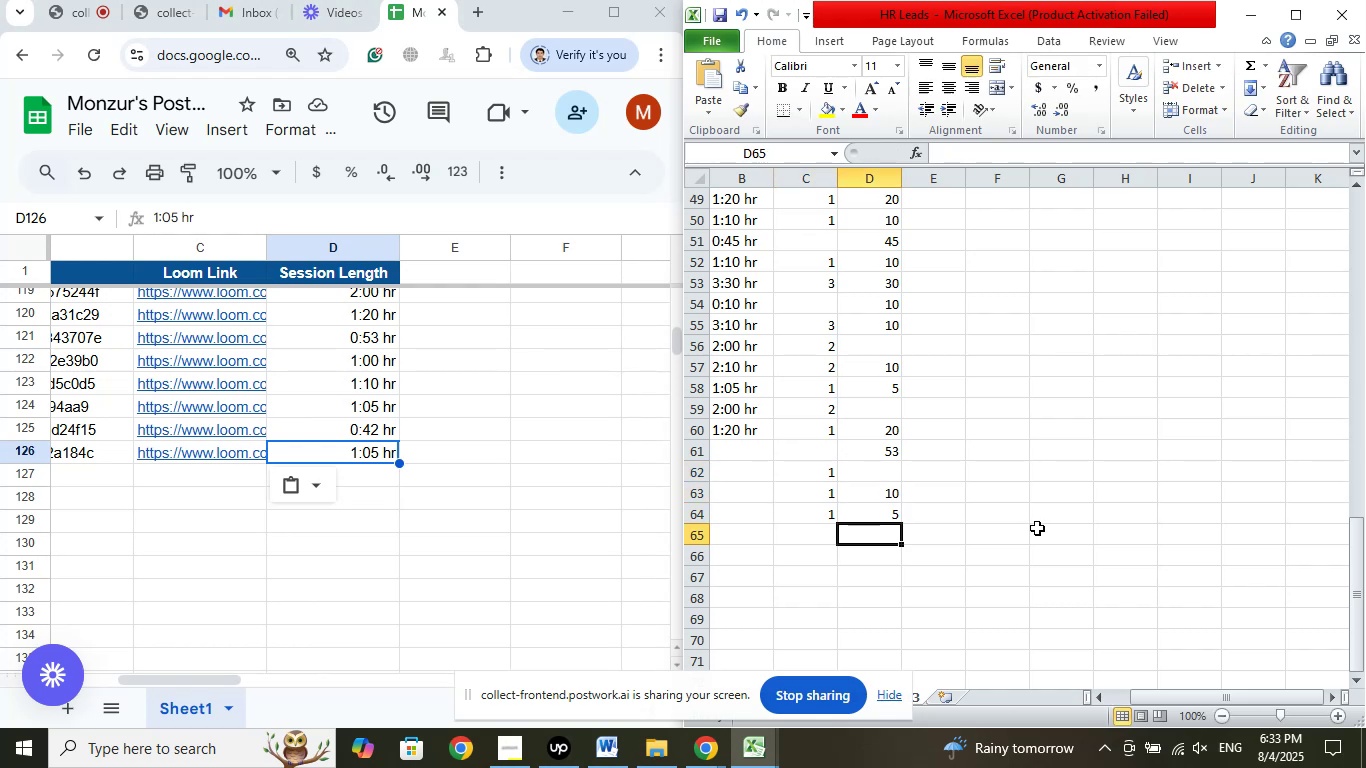 
key(ArrowLeft)
 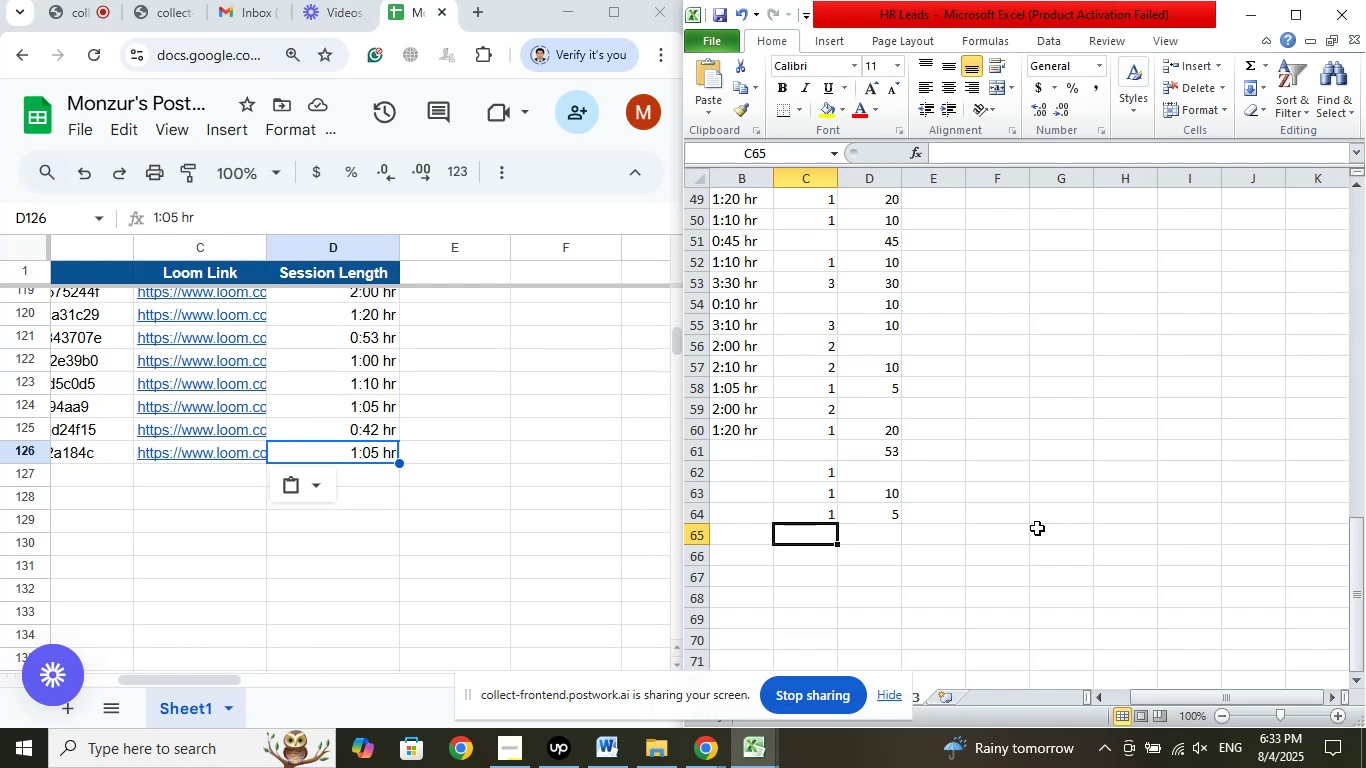 
wait(7.55)
 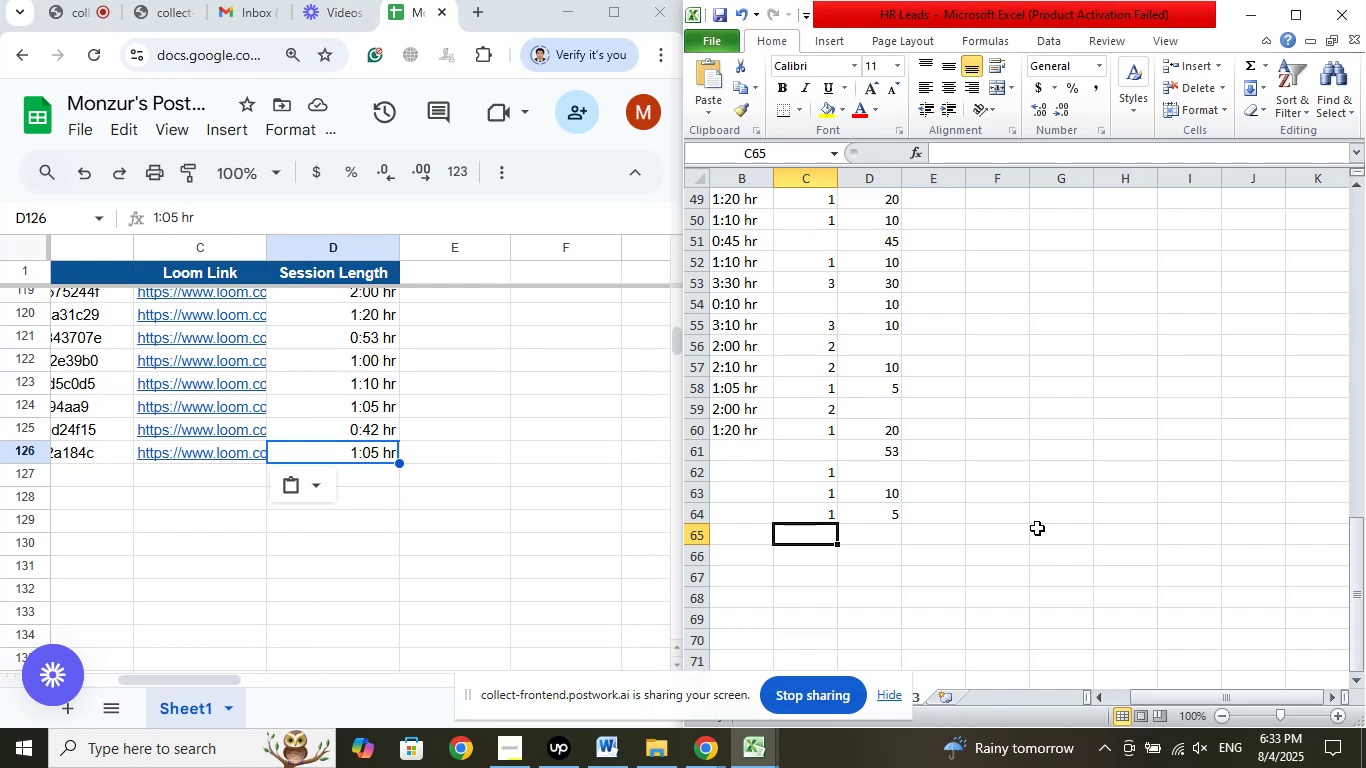 
left_click([872, 453])
 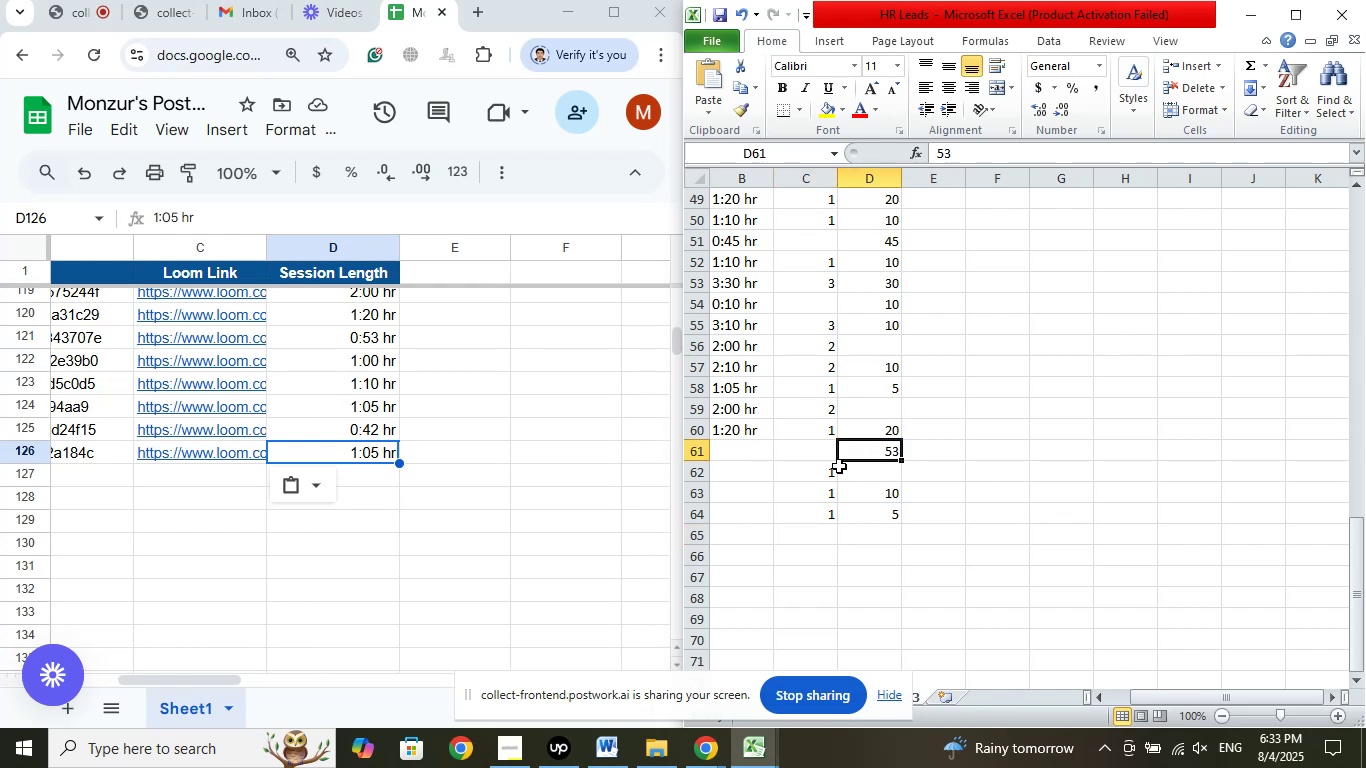 
left_click([819, 469])
 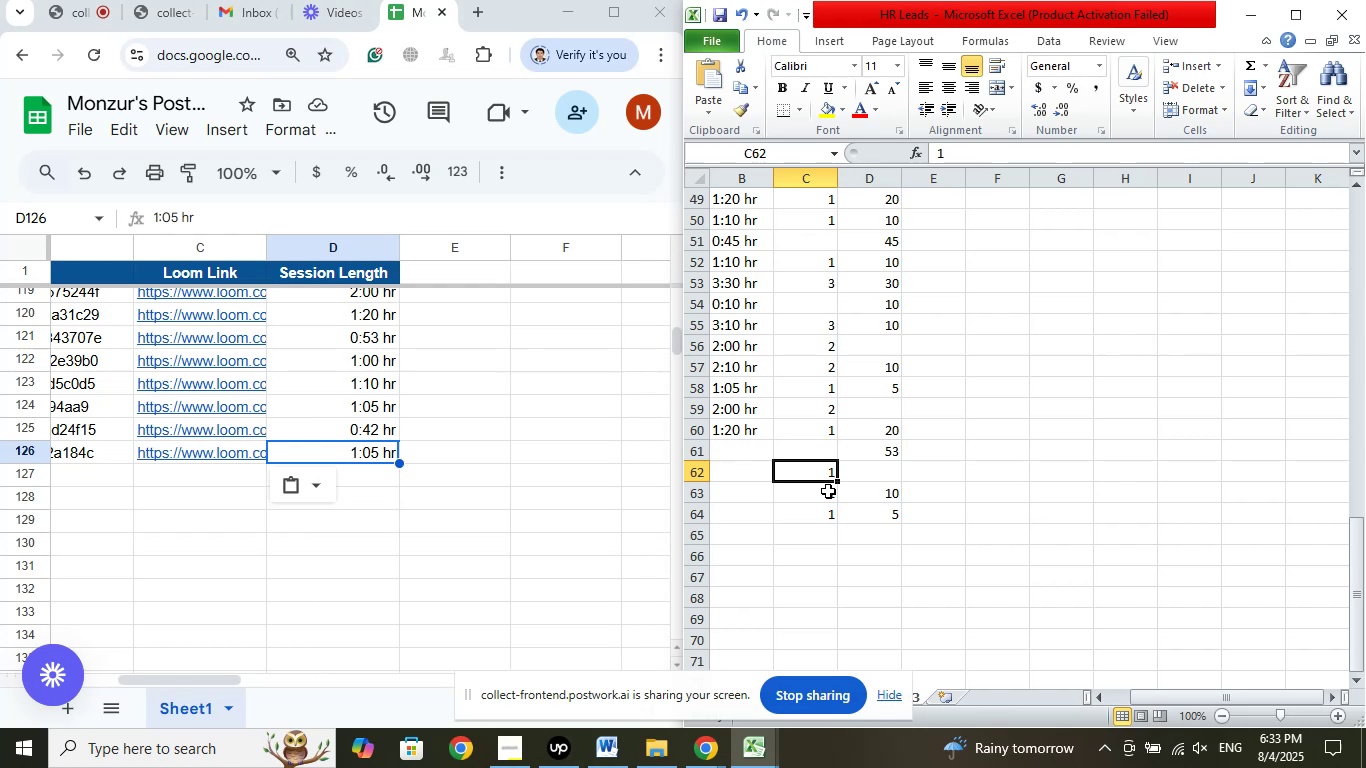 
left_click([828, 491])
 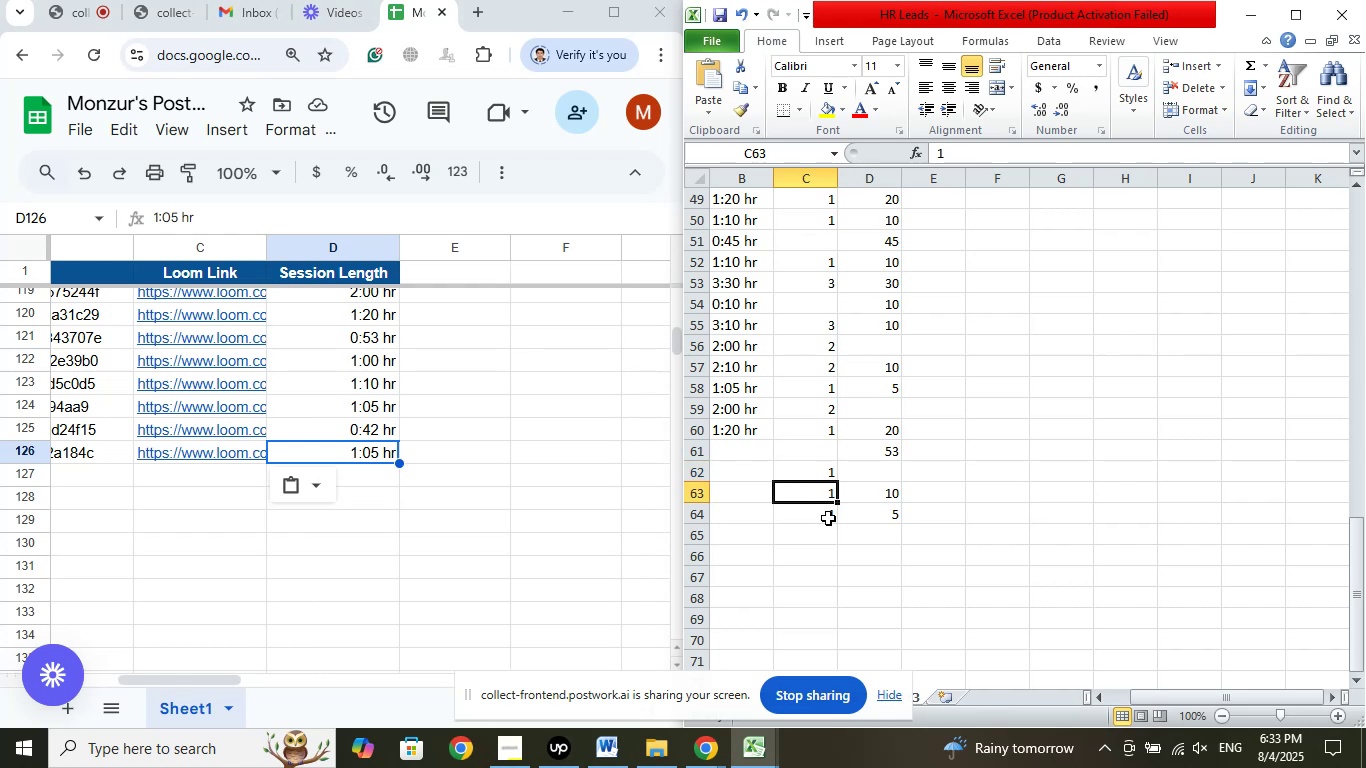 
left_click([828, 518])
 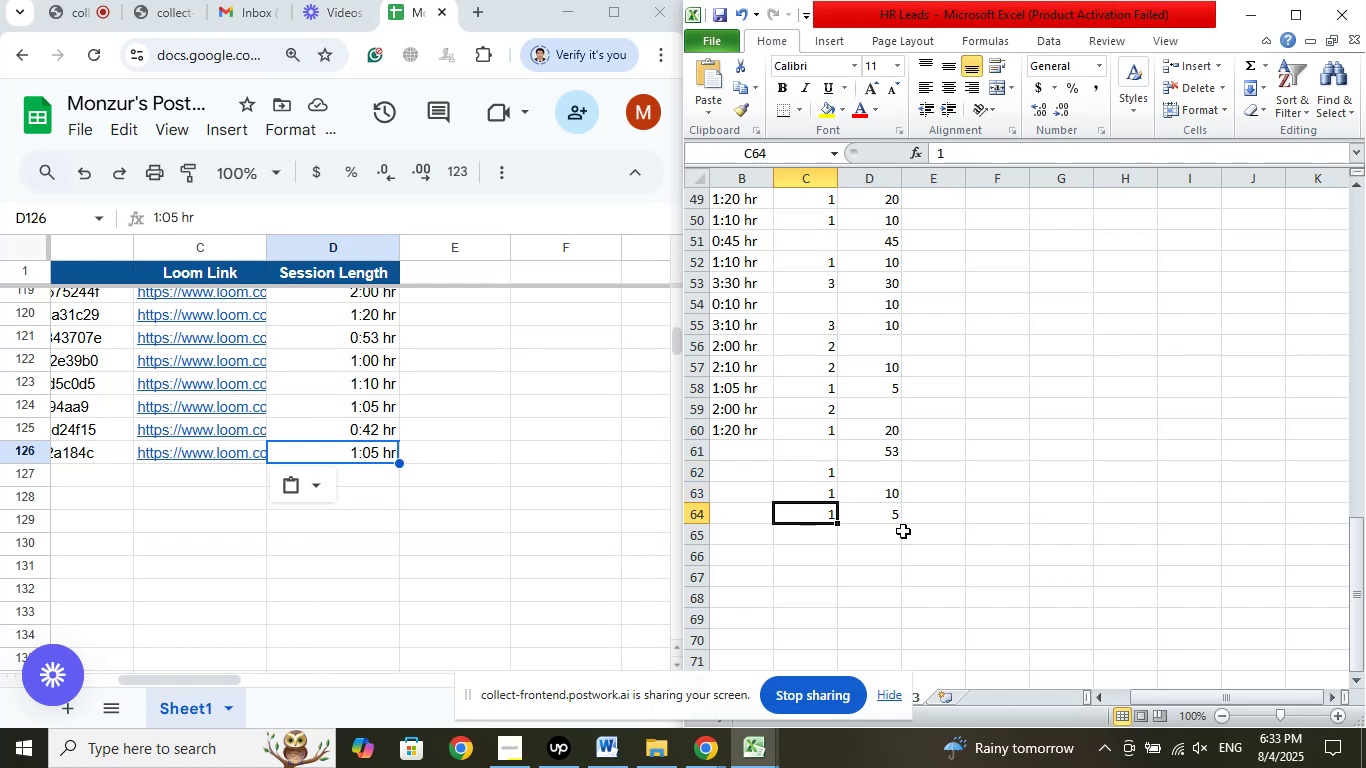 
left_click([903, 530])
 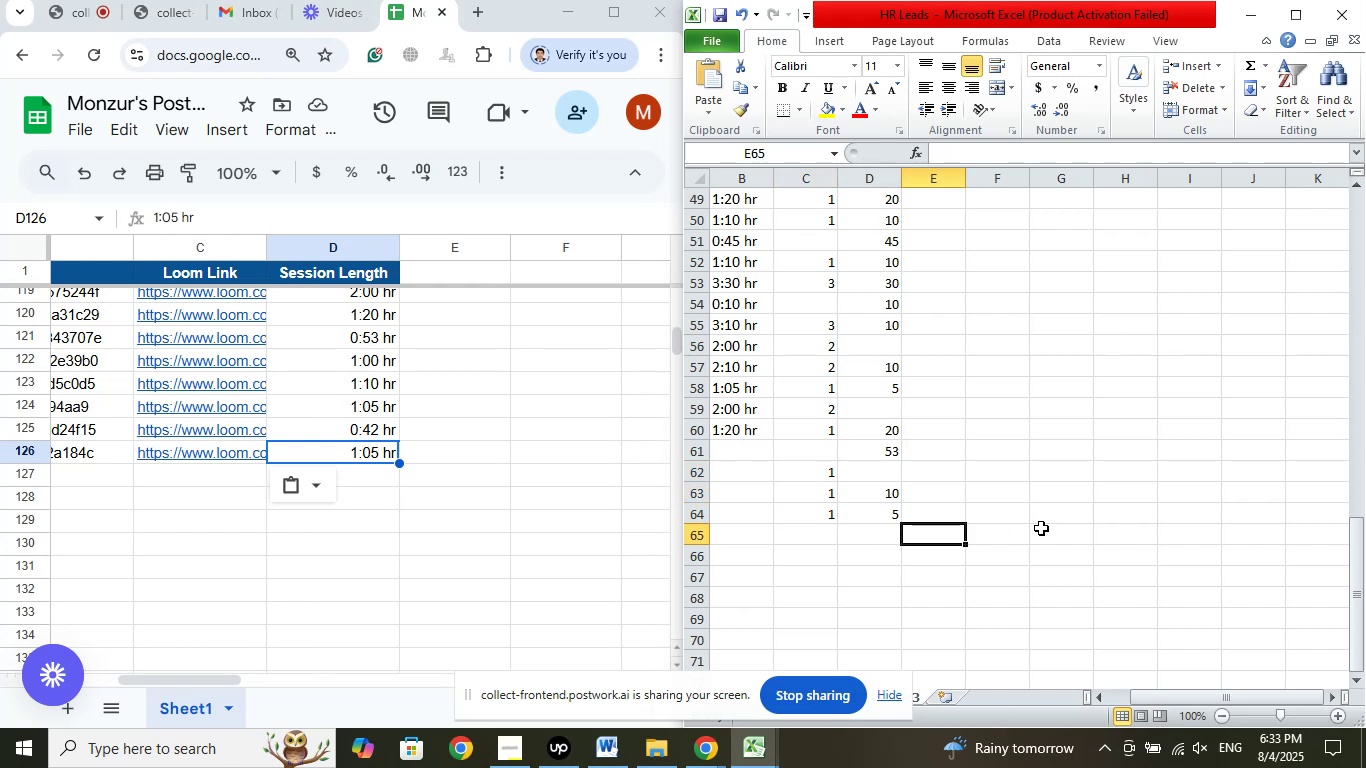 
key(ArrowLeft)
 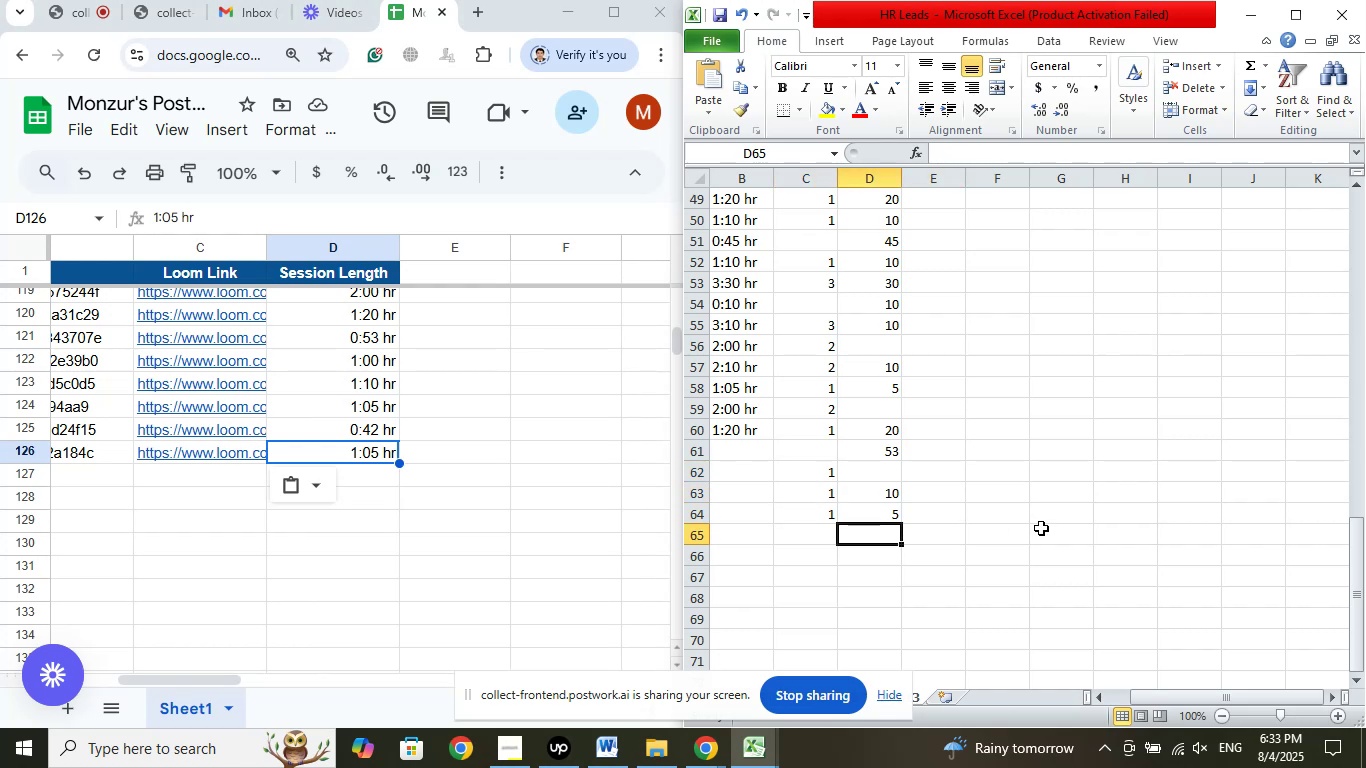 
key(Numpad4)
 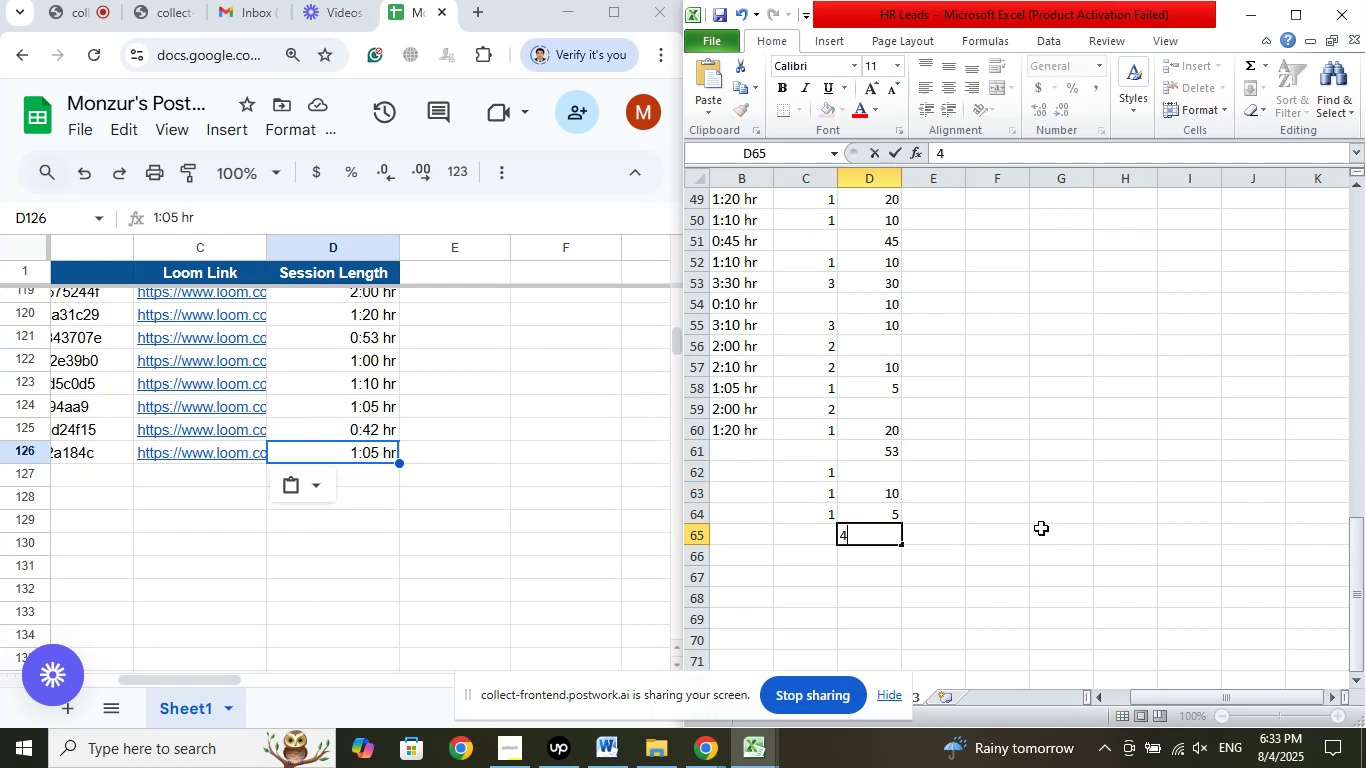 
key(Numpad2)
 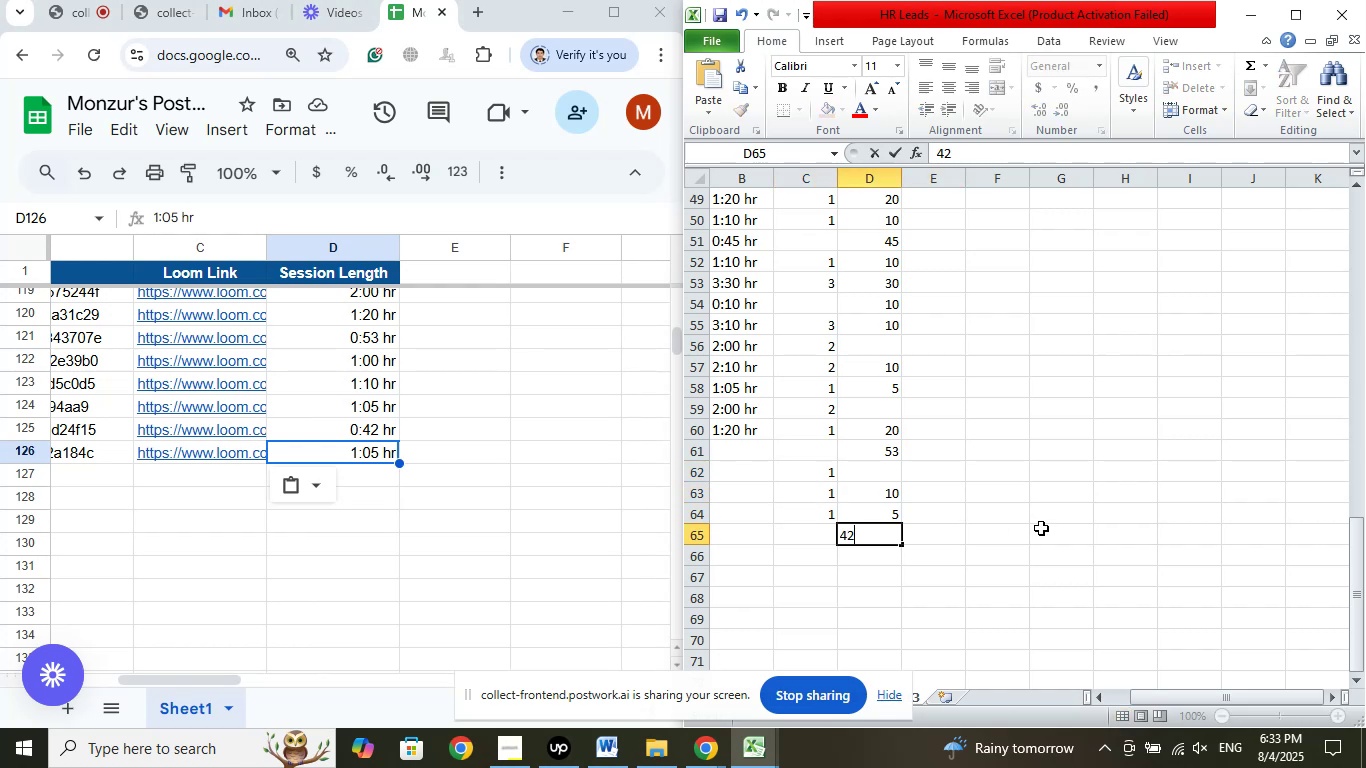 
key(ArrowRight)
 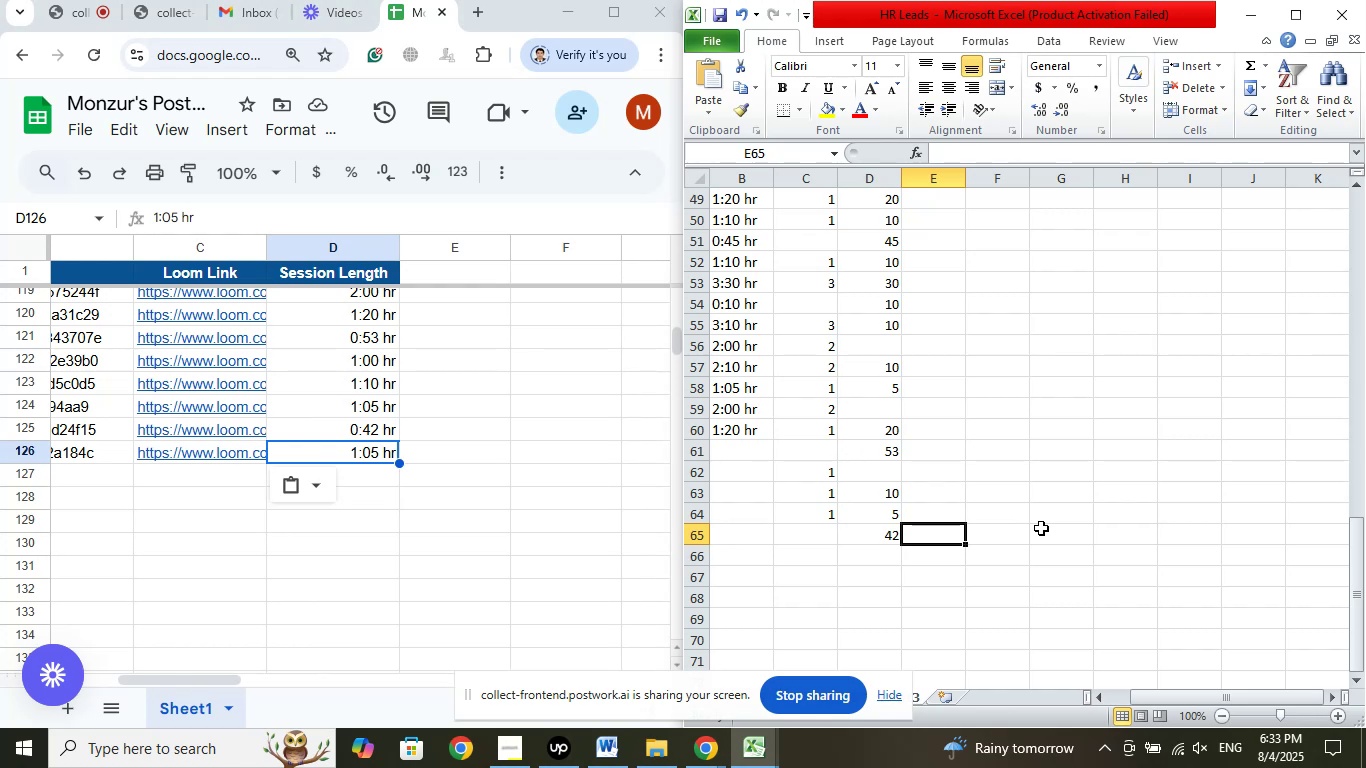 
key(ArrowDown)
 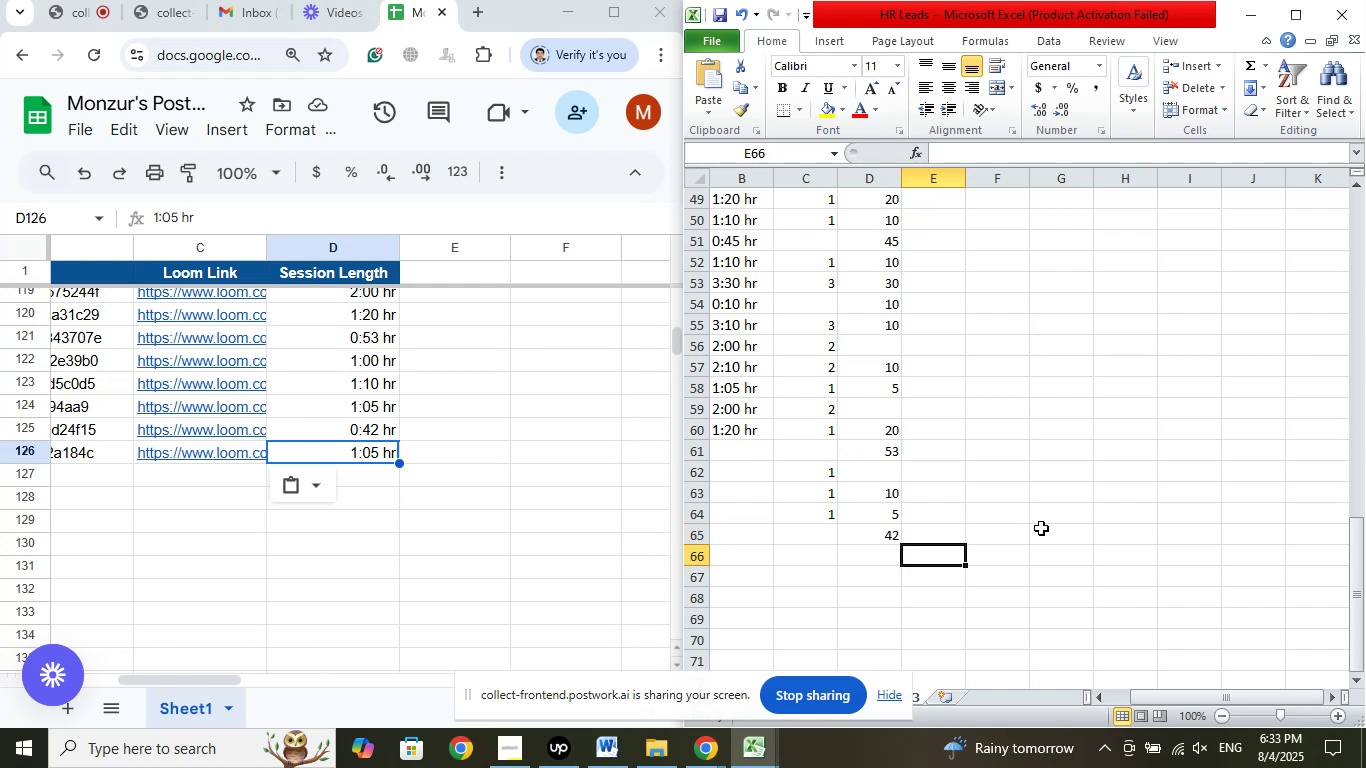 
key(ArrowLeft)
 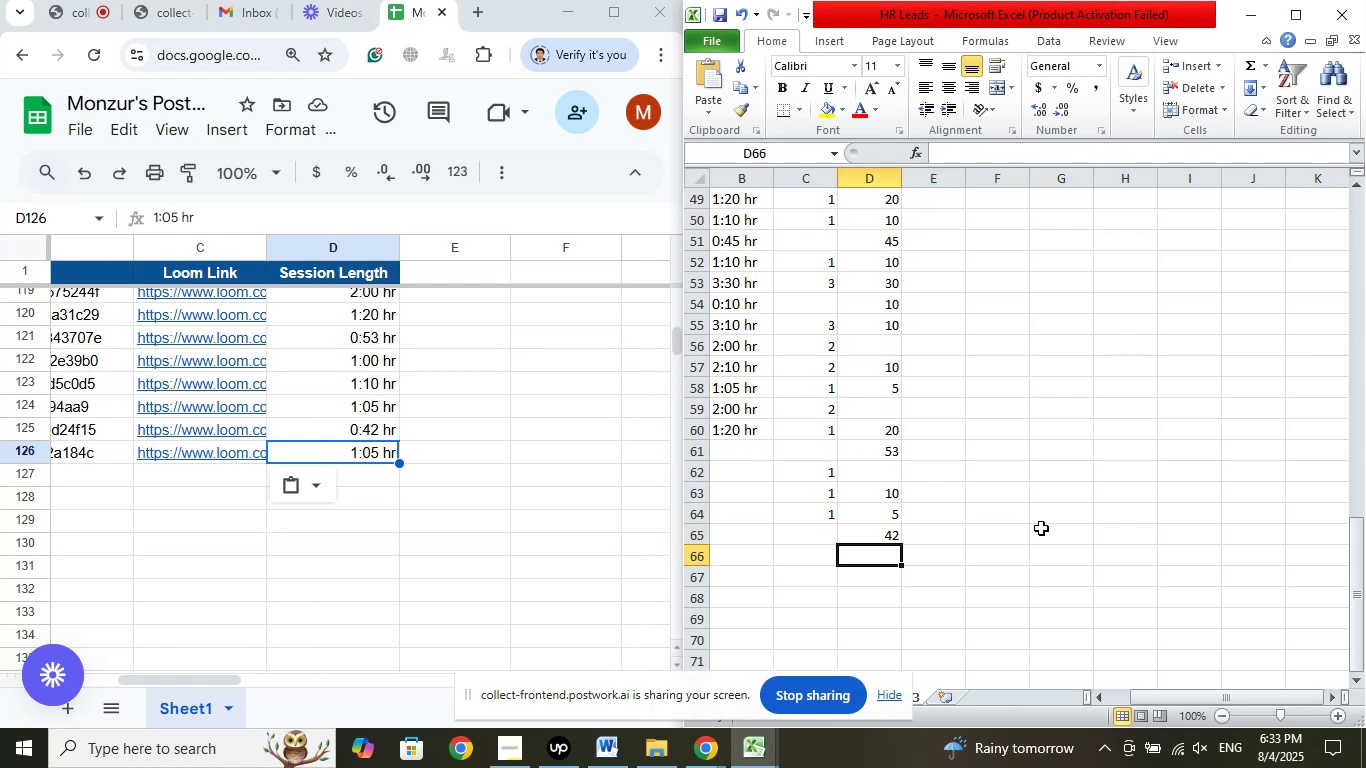 
key(ArrowLeft)
 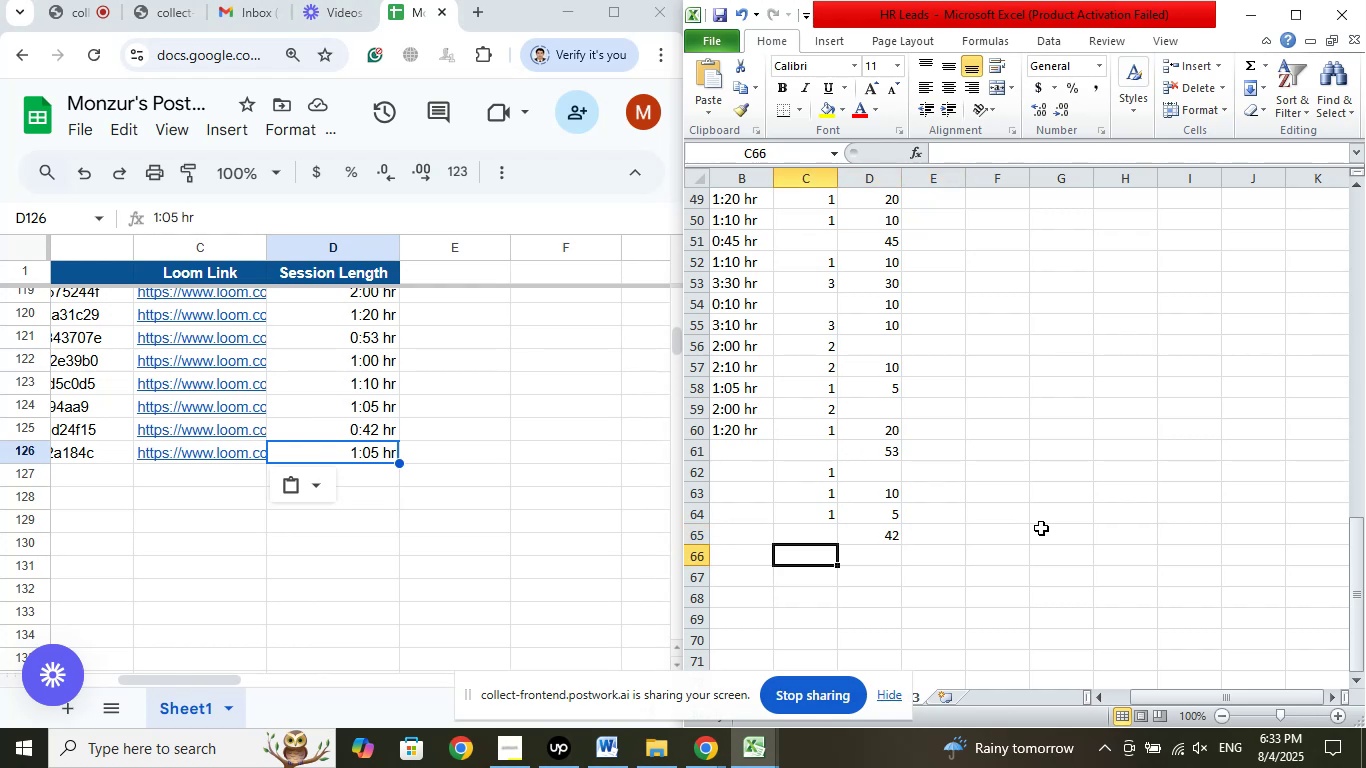 
key(Numpad1)
 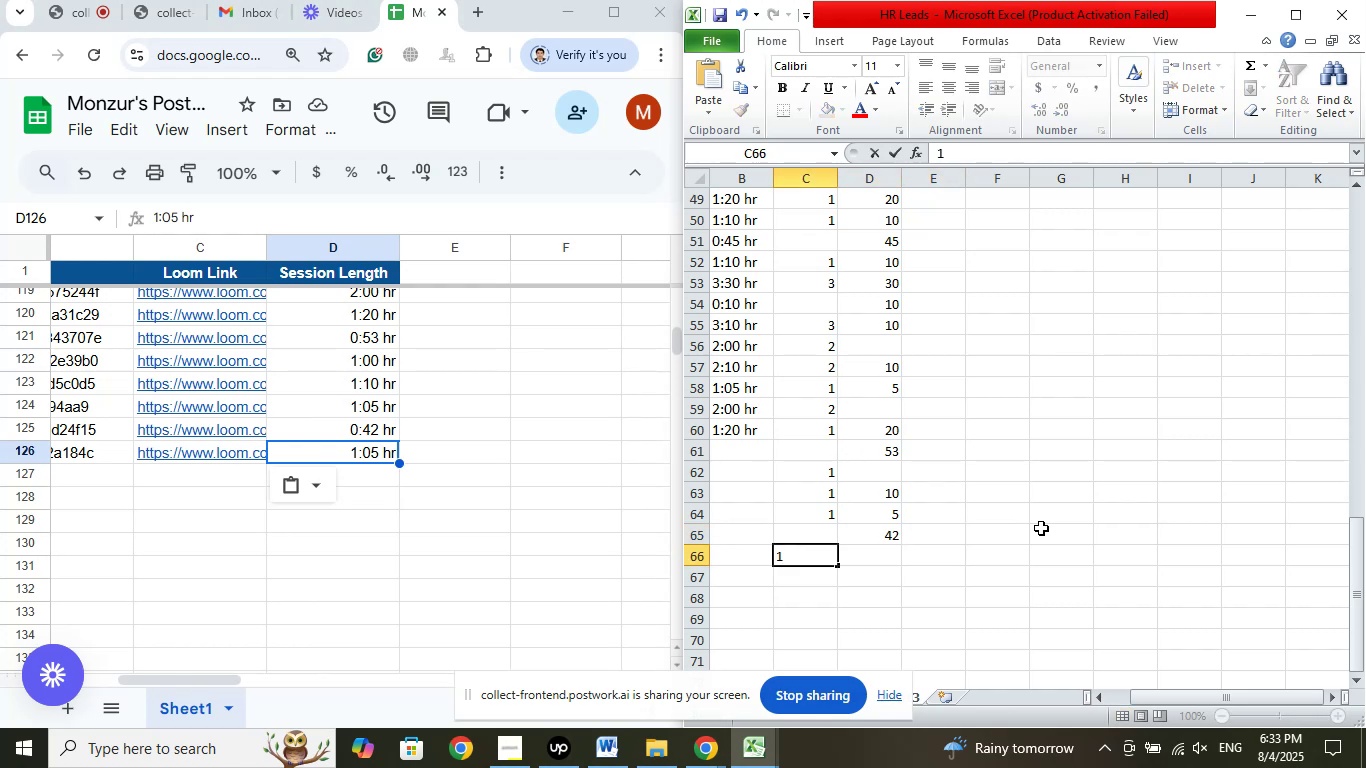 
key(ArrowRight)
 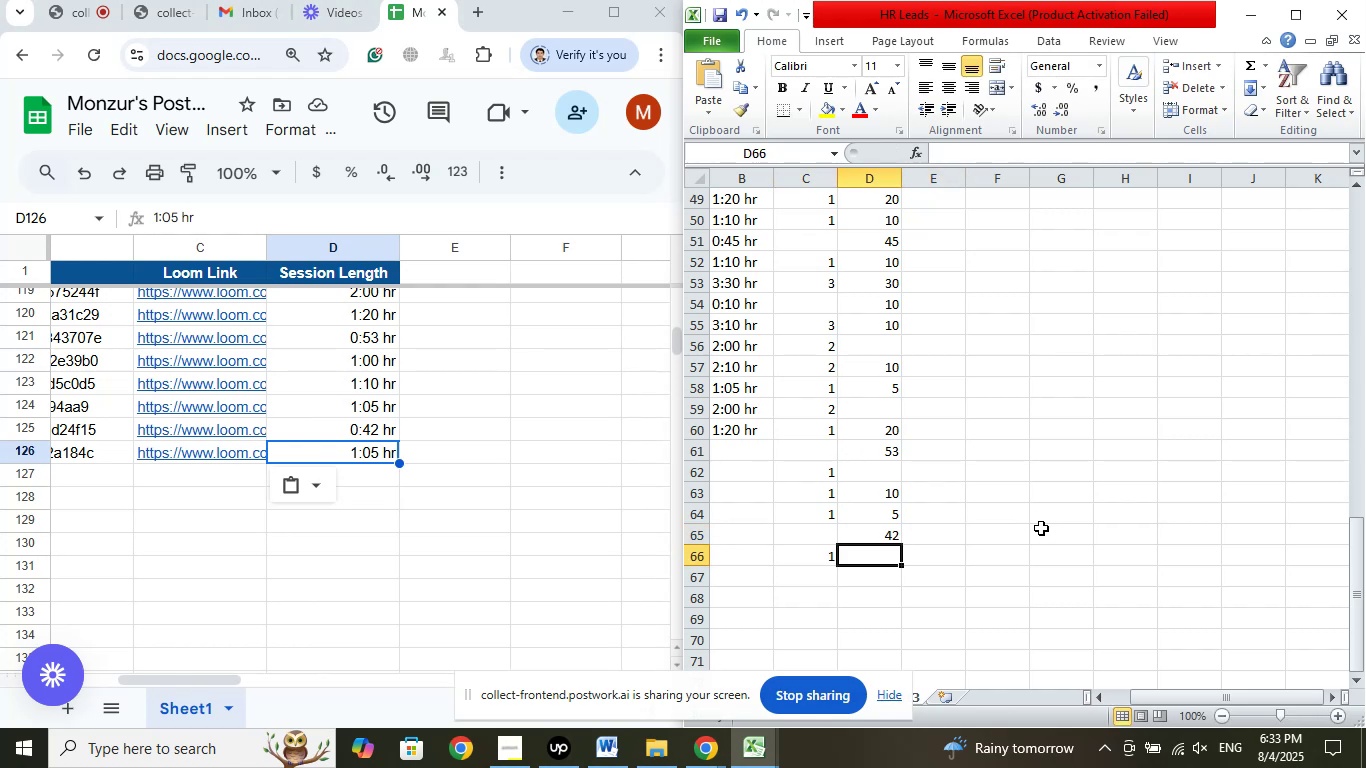 
key(Numpad5)
 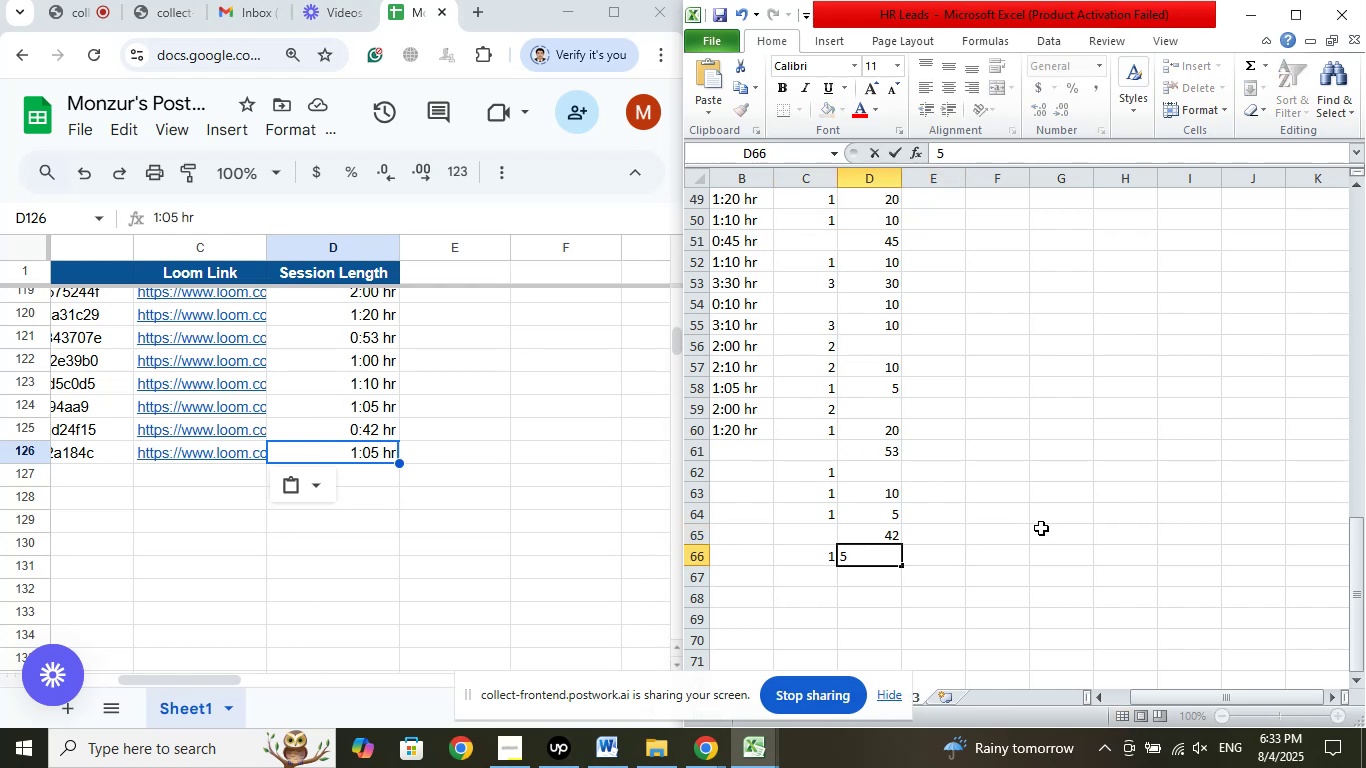 
left_click([1041, 528])
 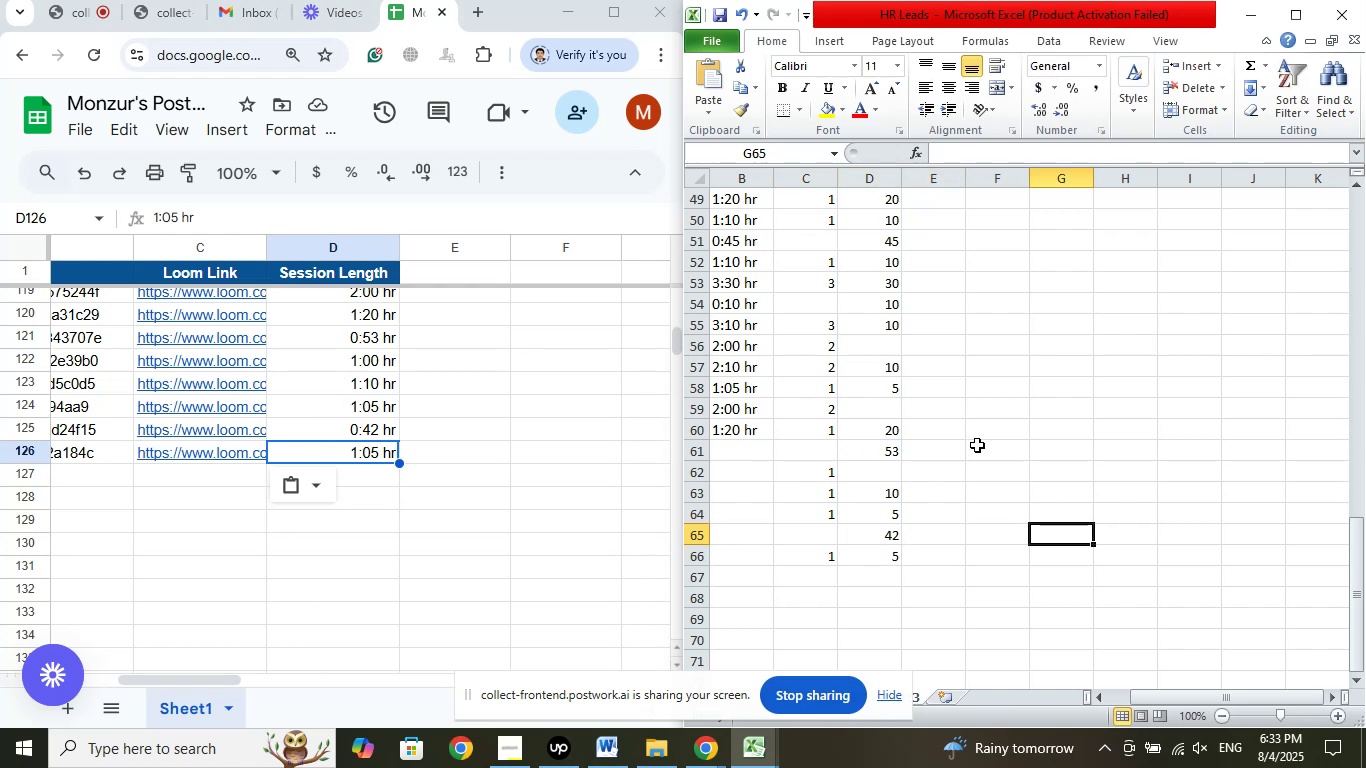 
scroll: coordinate [932, 439], scroll_direction: up, amount: 23.0
 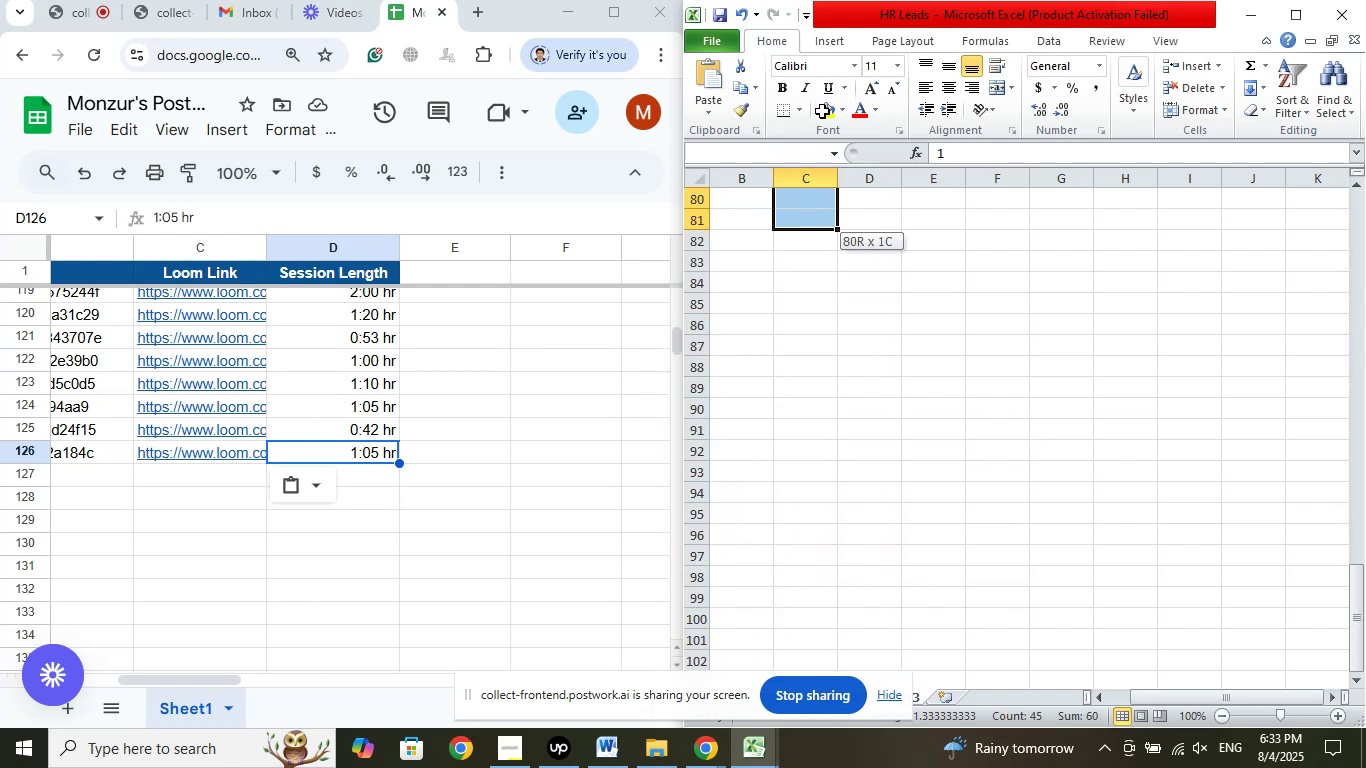 
wait(10.39)
 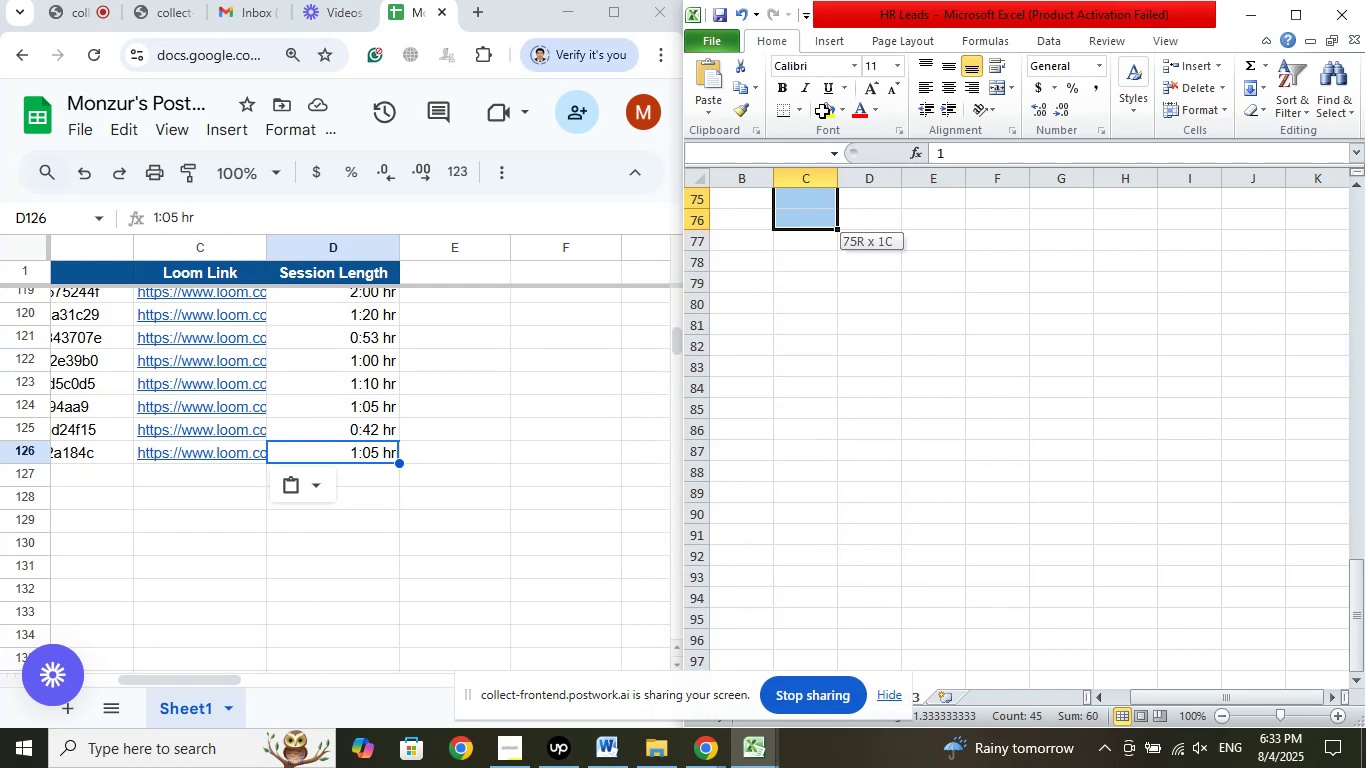 
key(Shift+ArrowUp)
 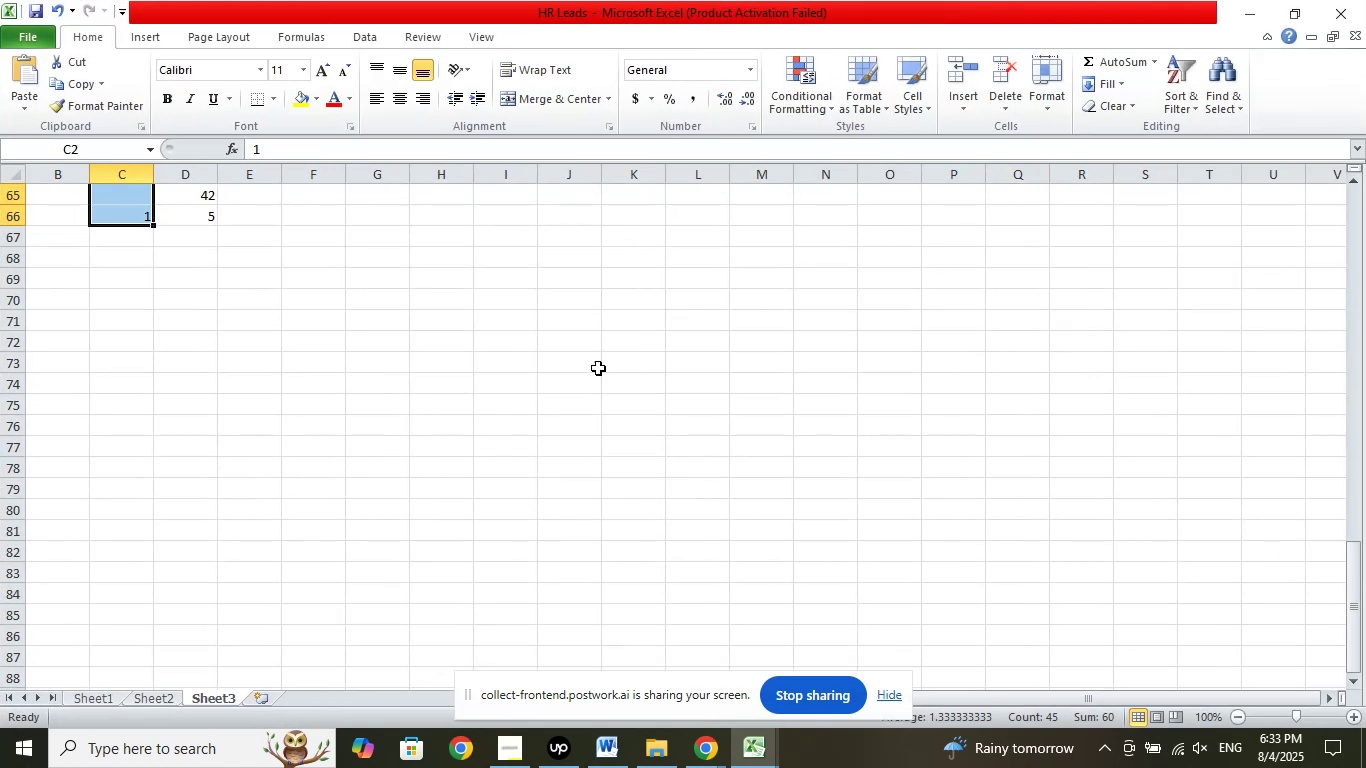 
left_click([1113, 66])
 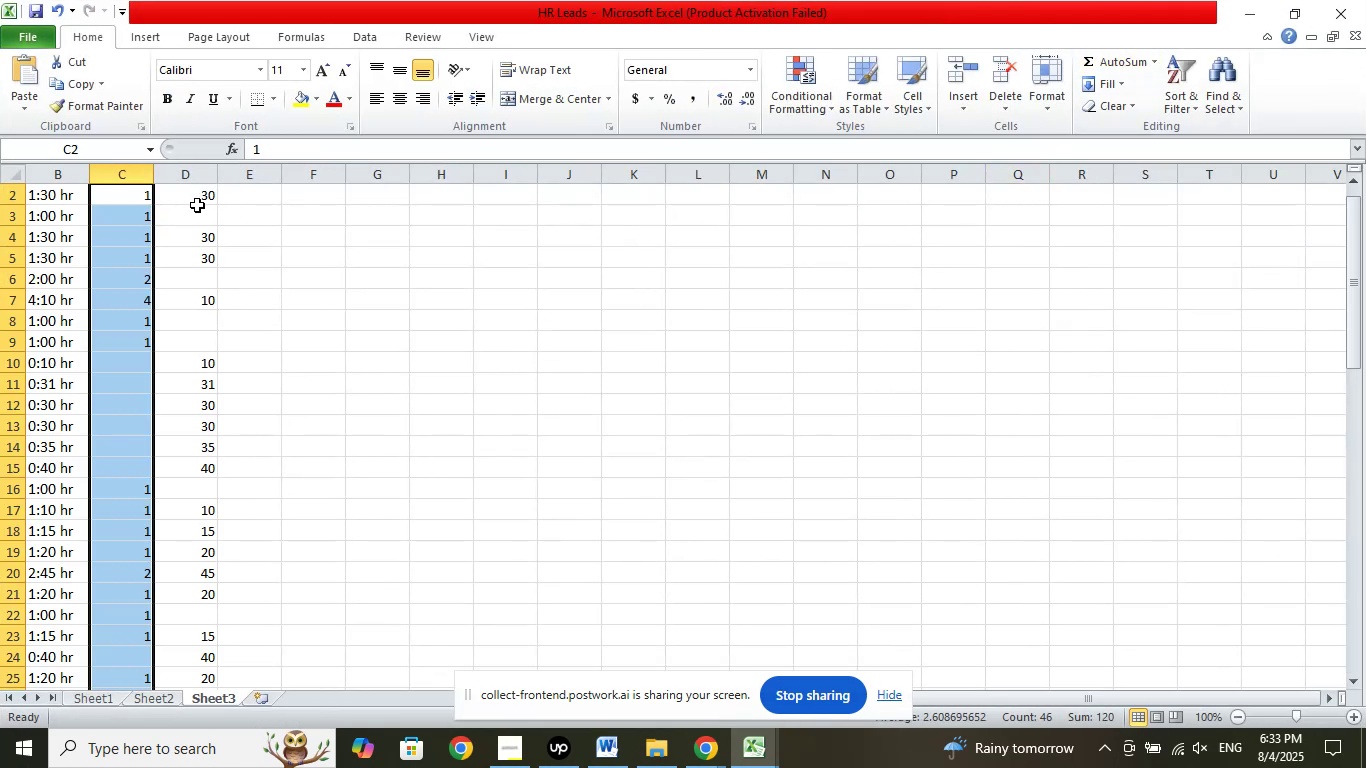 
scroll: coordinate [276, 408], scroll_direction: up, amount: 3.0
 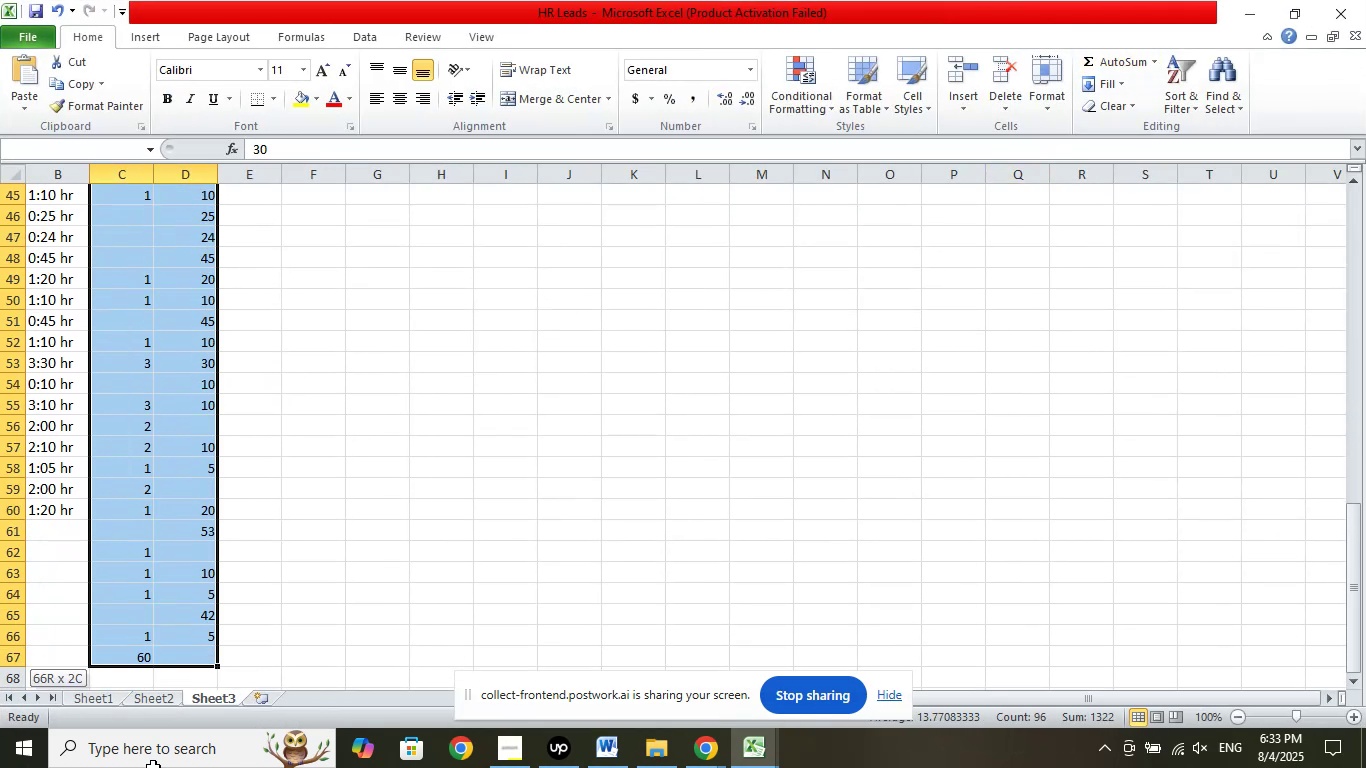 
mouse_move([183, 176])
 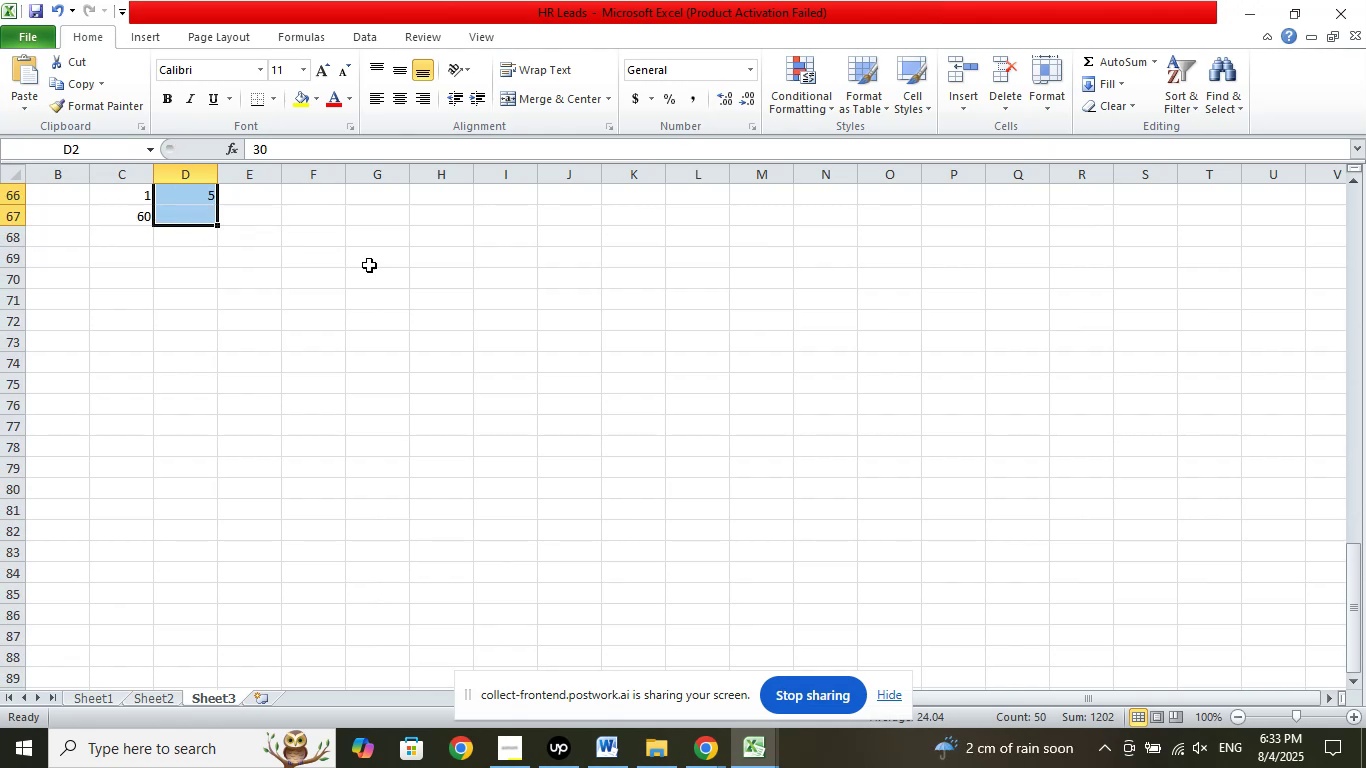 
scroll: coordinate [991, 334], scroll_direction: up, amount: 3.0
 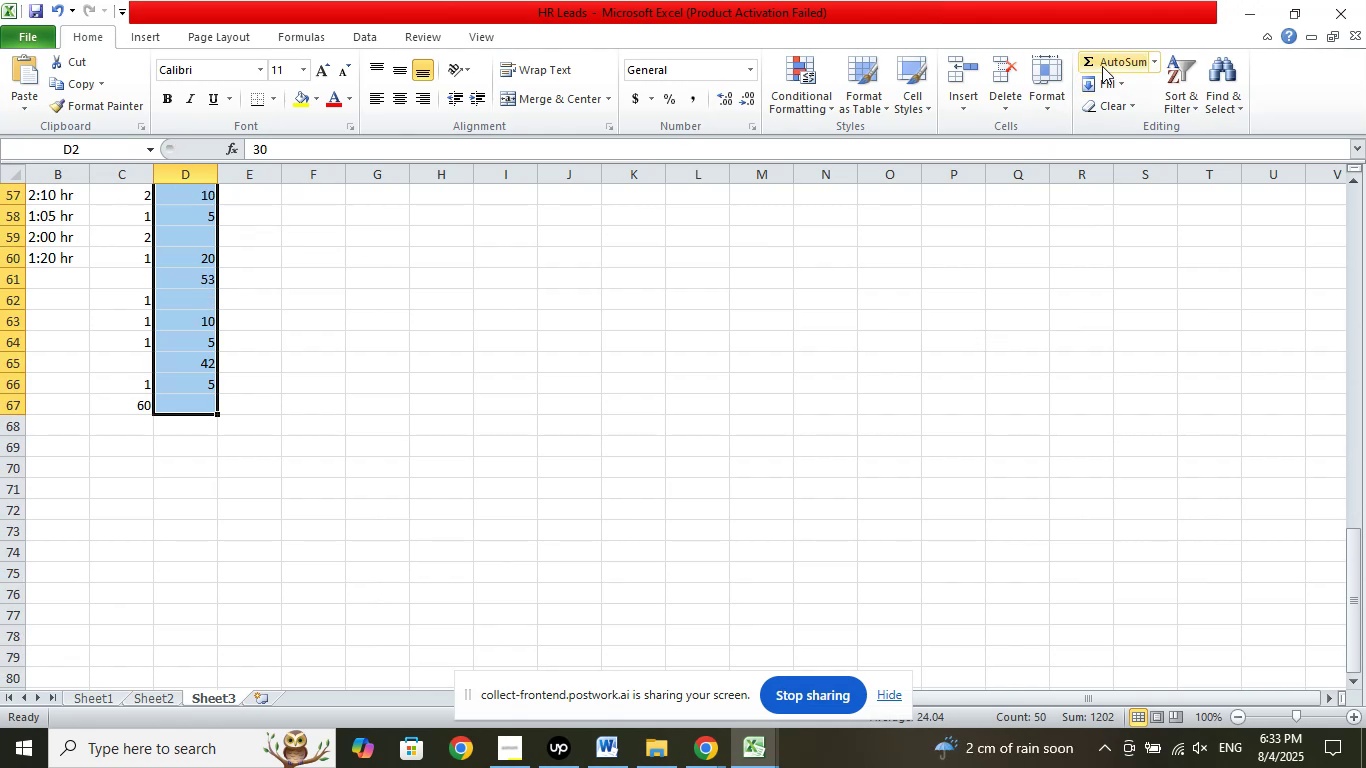 
left_click([1103, 65])
 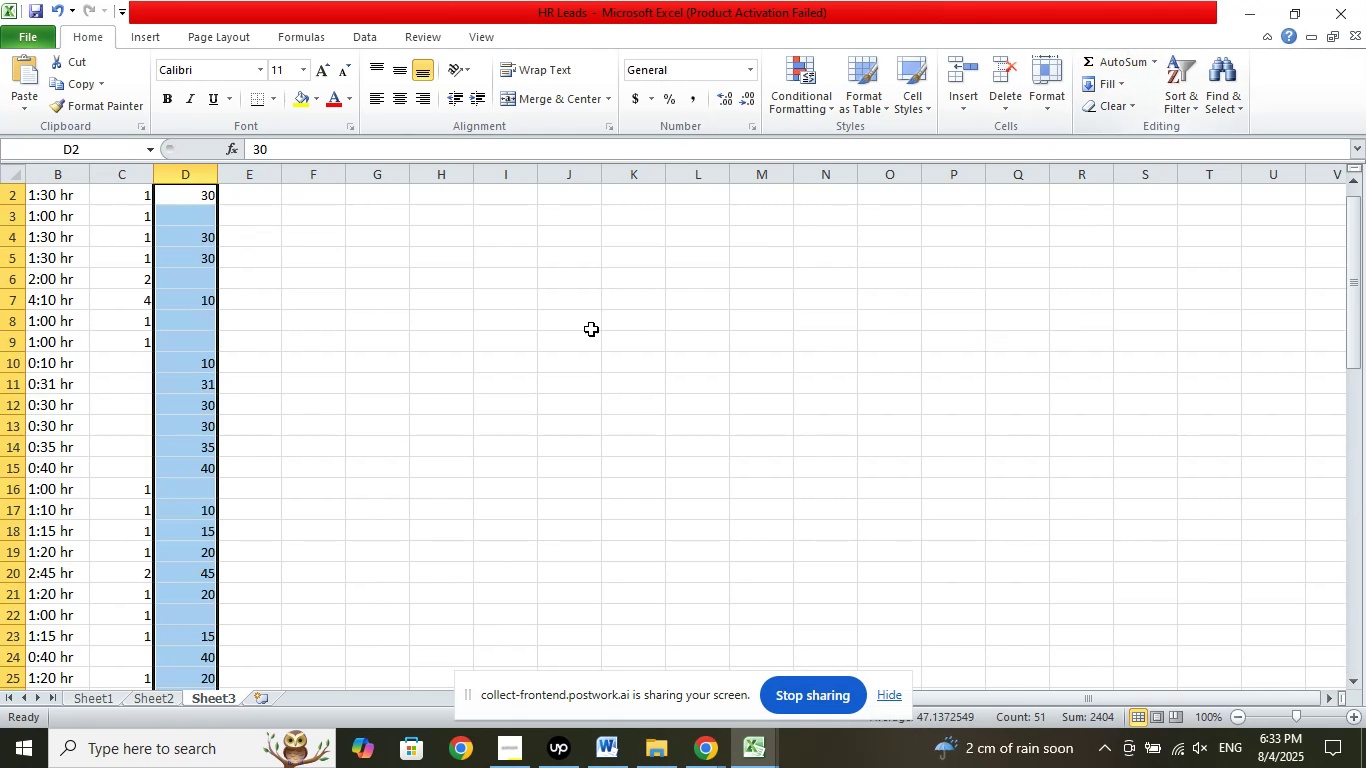 
scroll: coordinate [461, 432], scroll_direction: down, amount: 19.0
 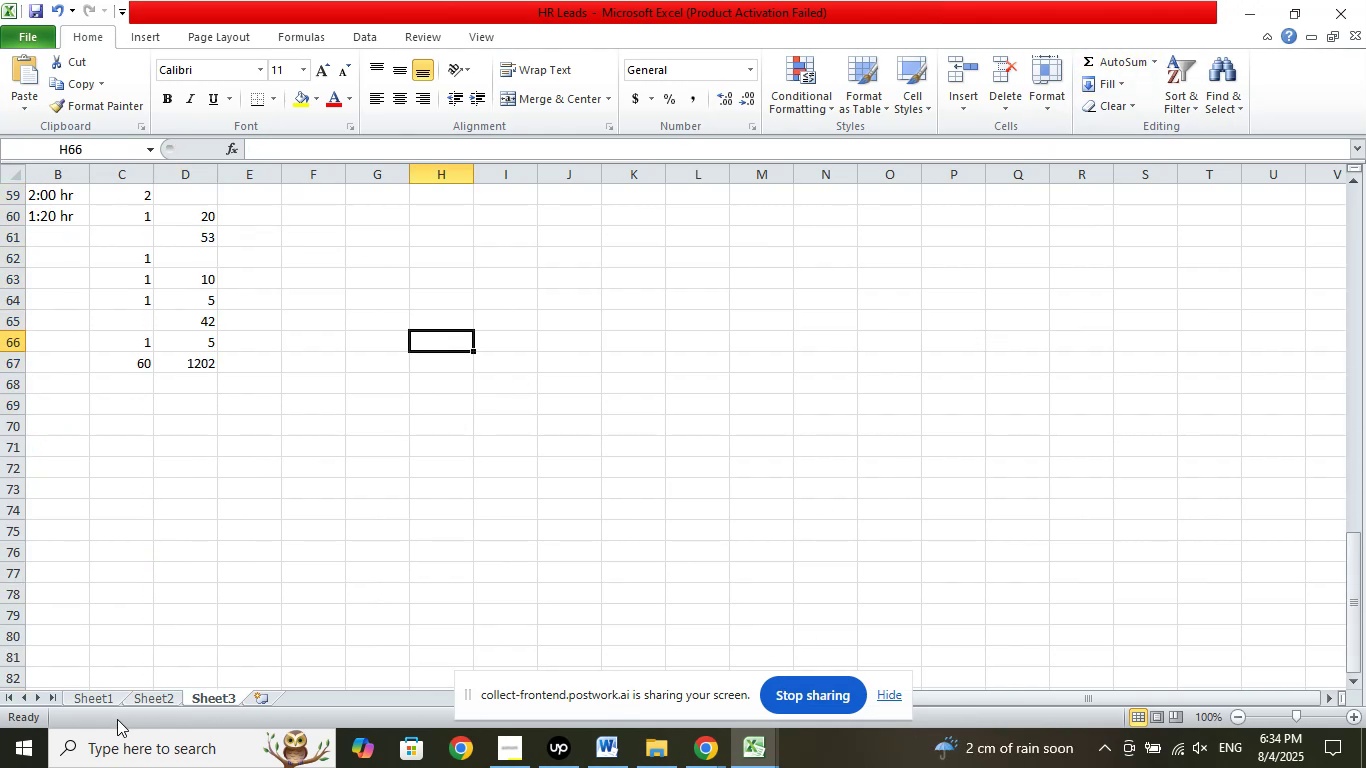 
left_click([29, 742])
 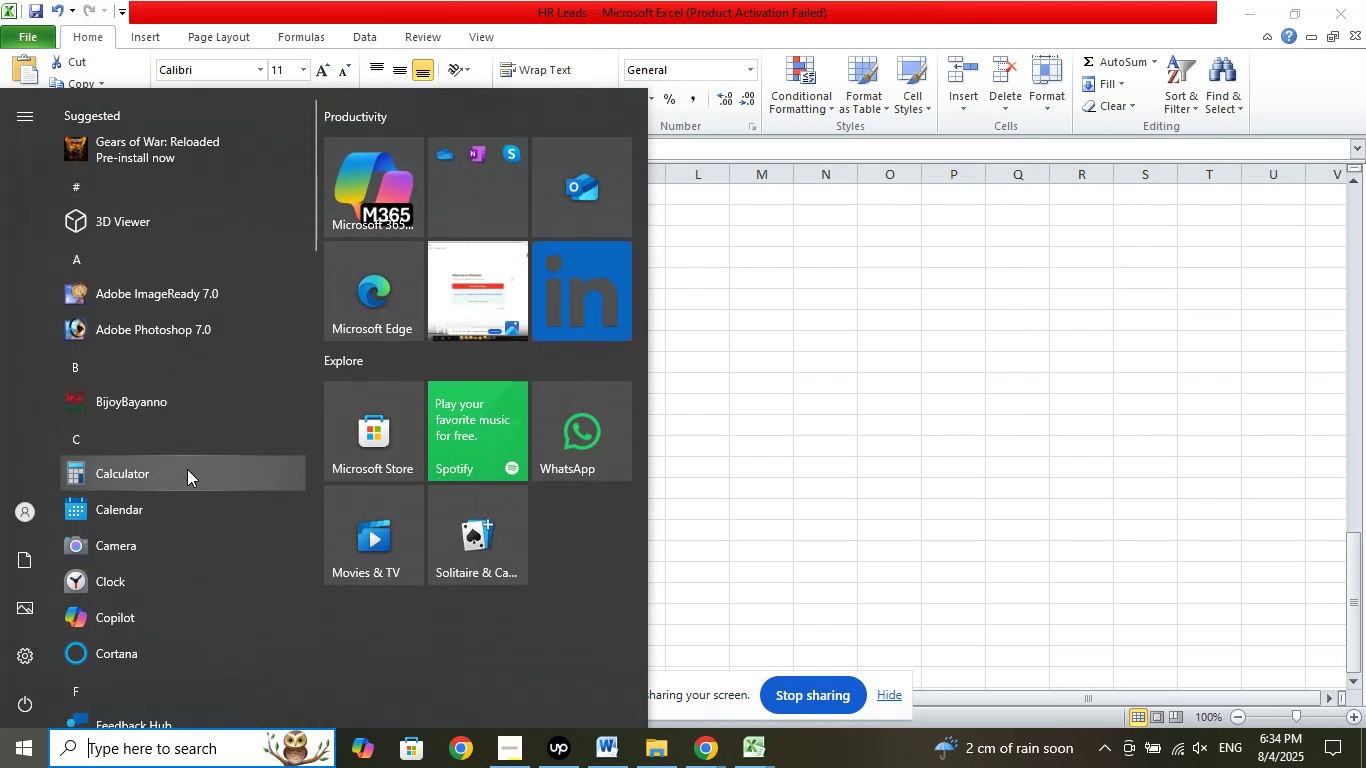 
left_click([178, 461])
 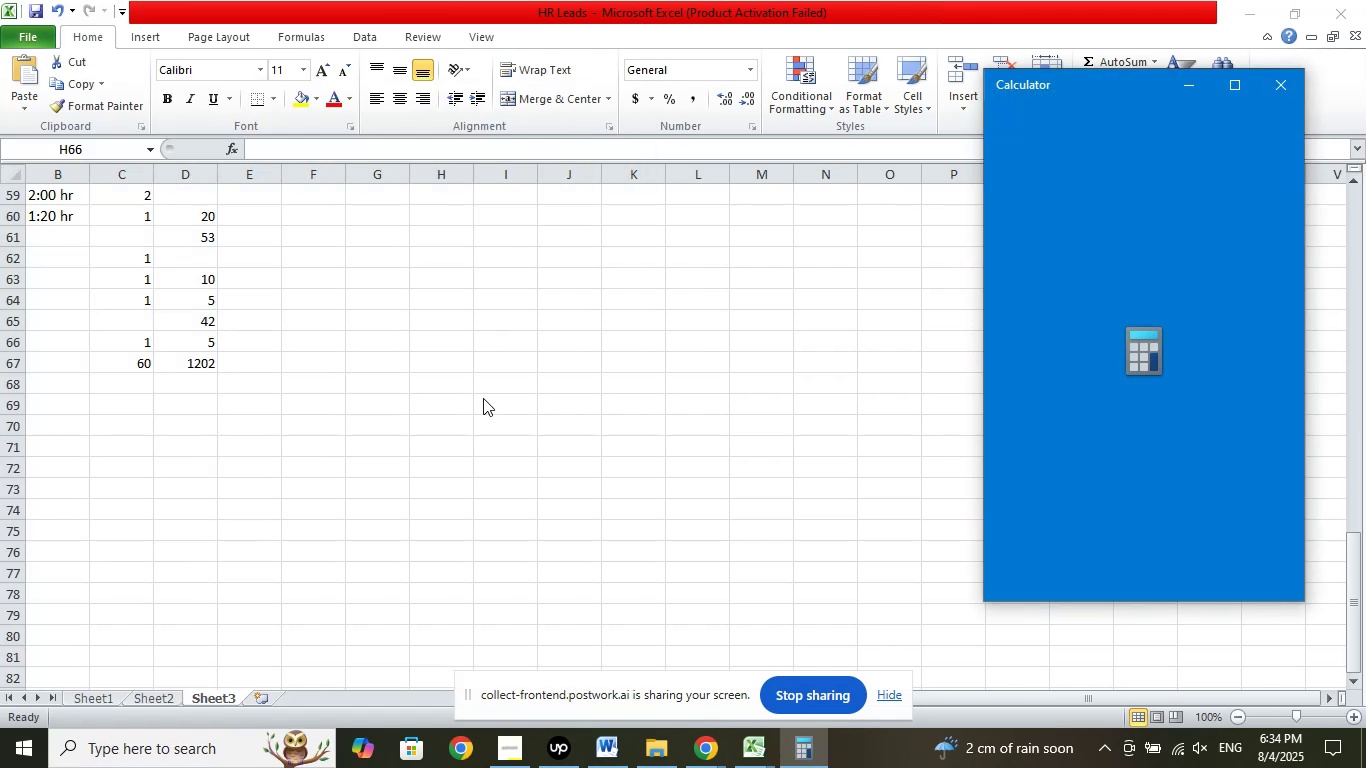 
key(Numpad1)
 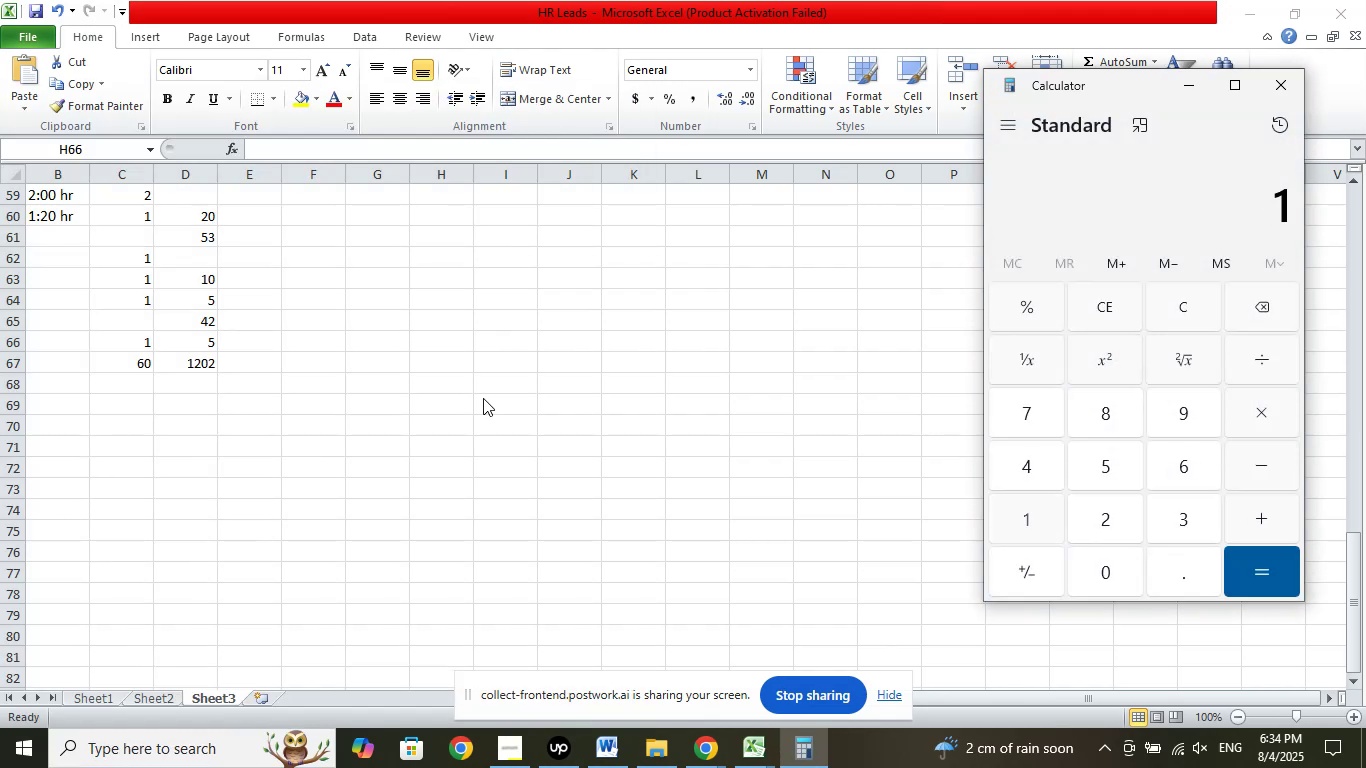 
key(Numpad2)
 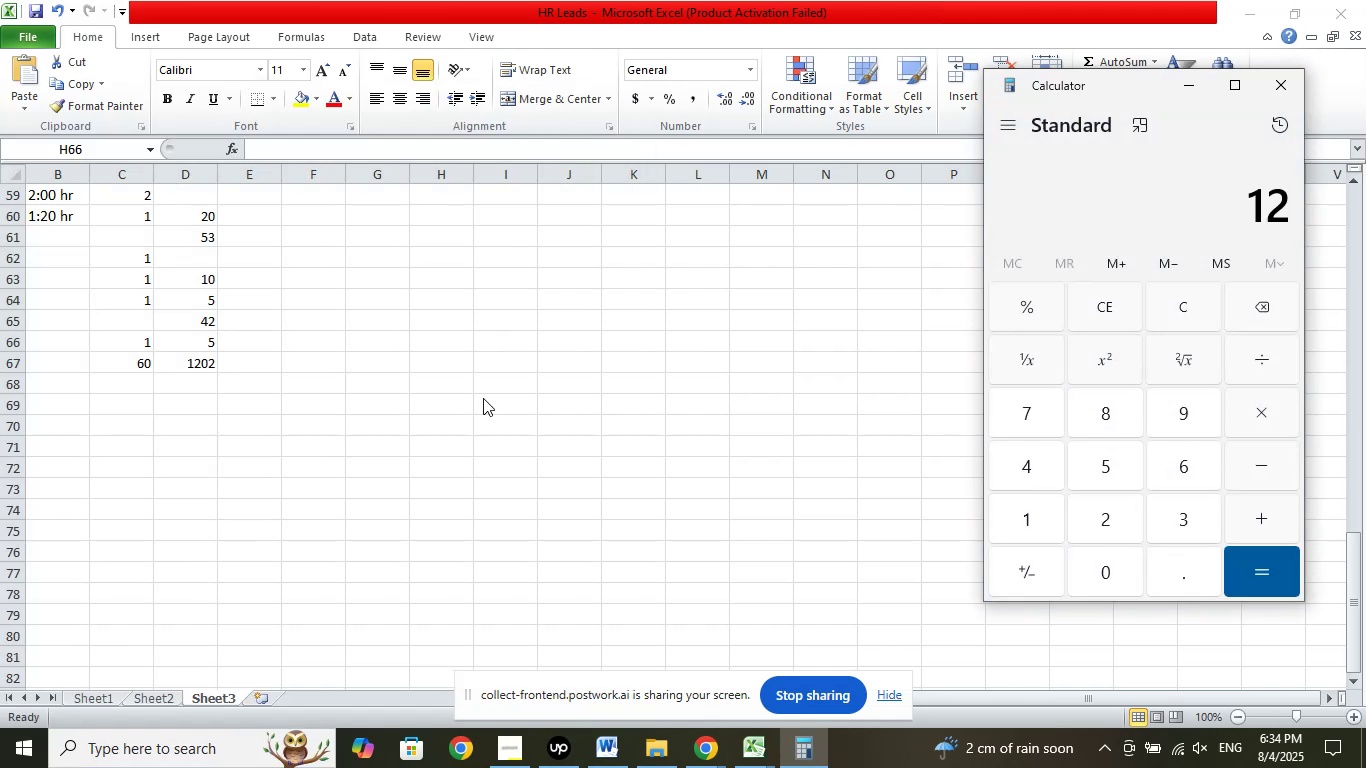 
key(Numpad0)
 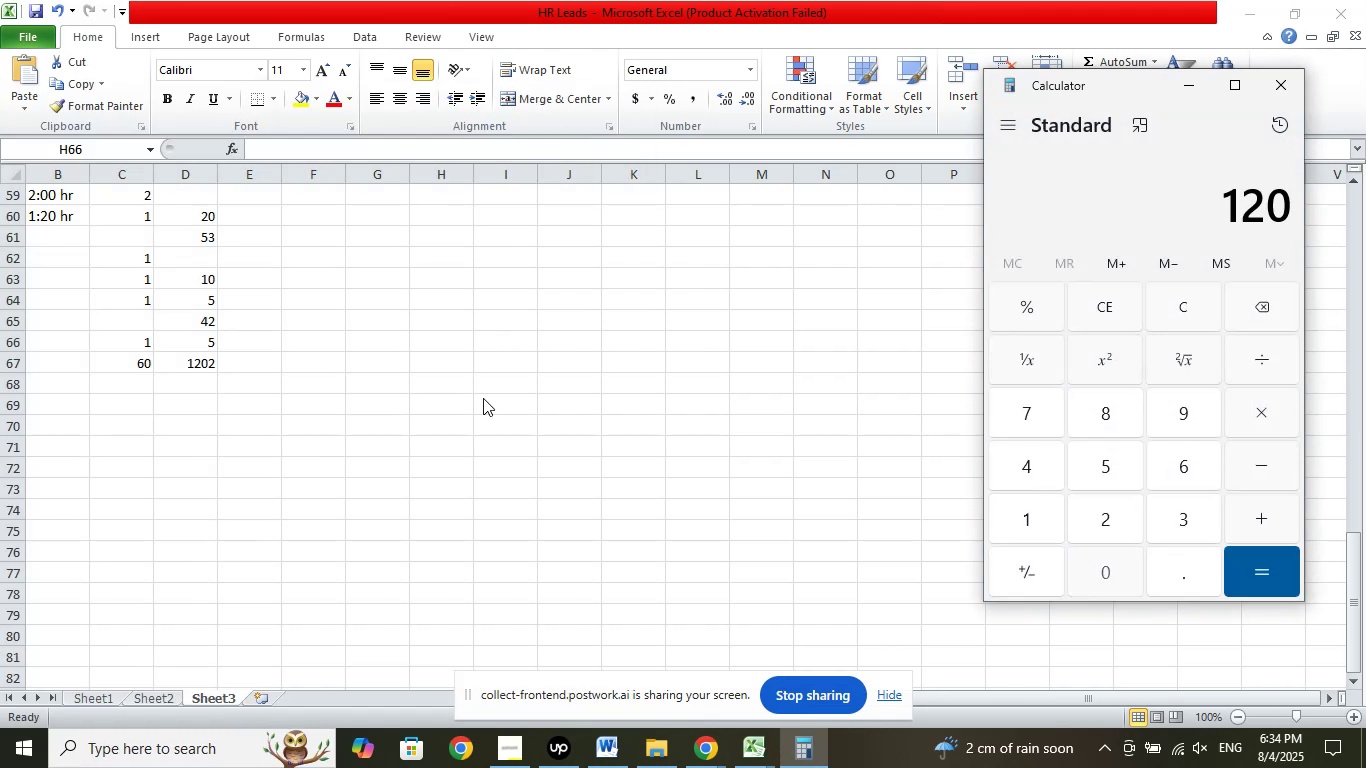 
key(Numpad0)
 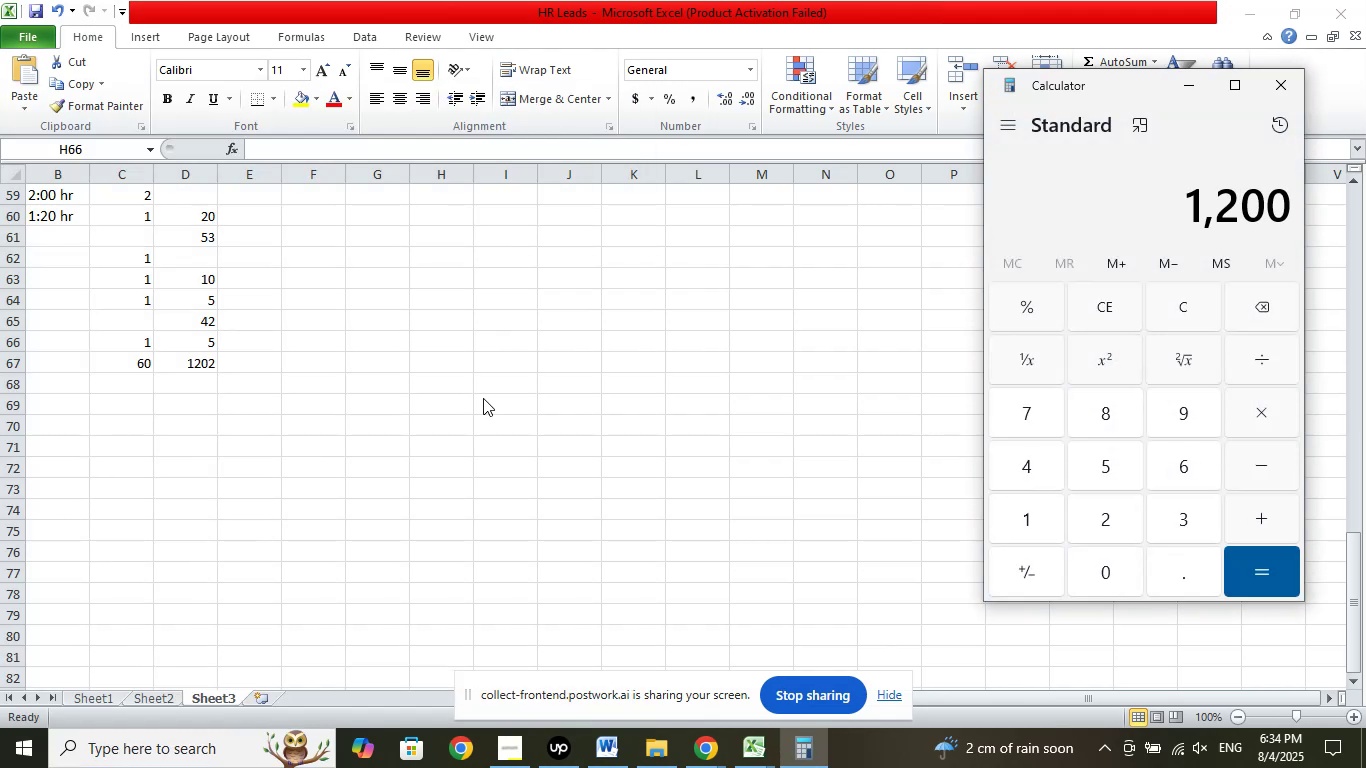 
key(NumpadDivide)
 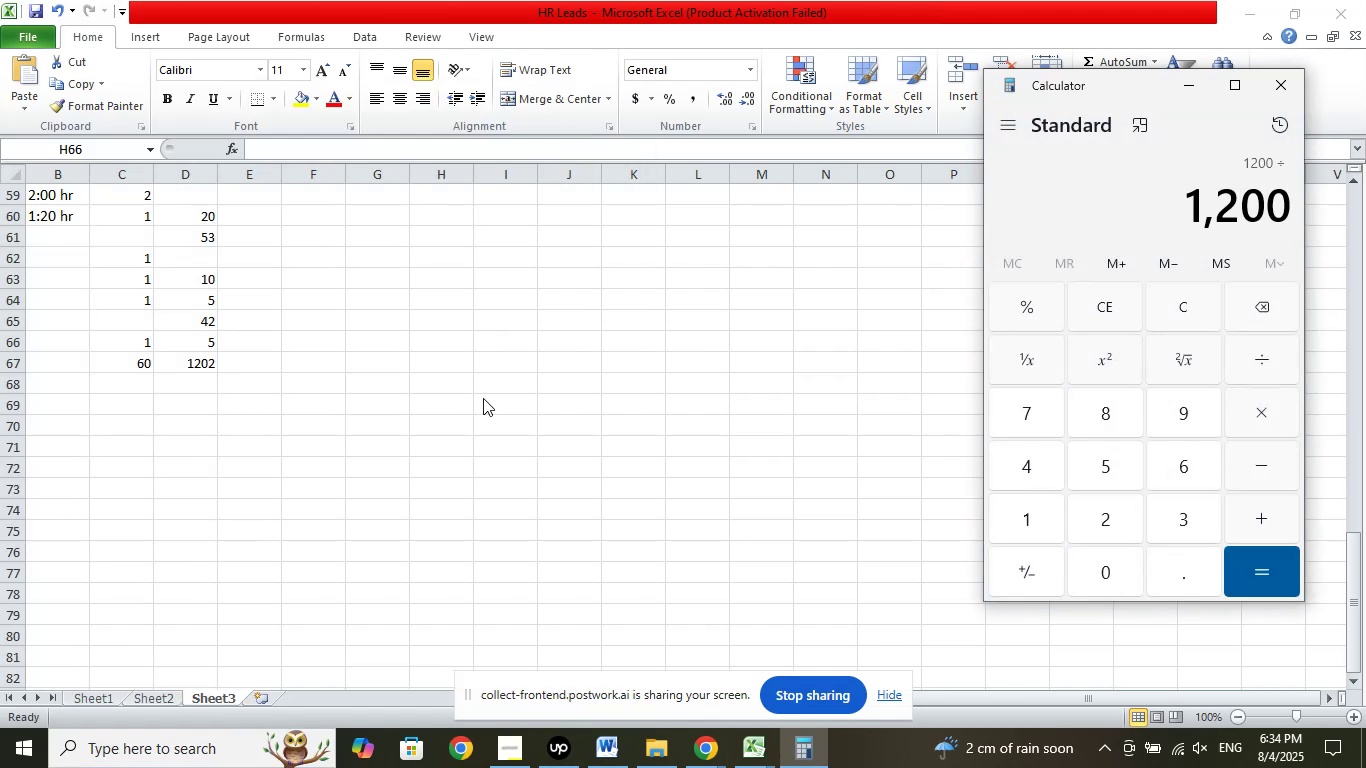 
key(Numpad6)
 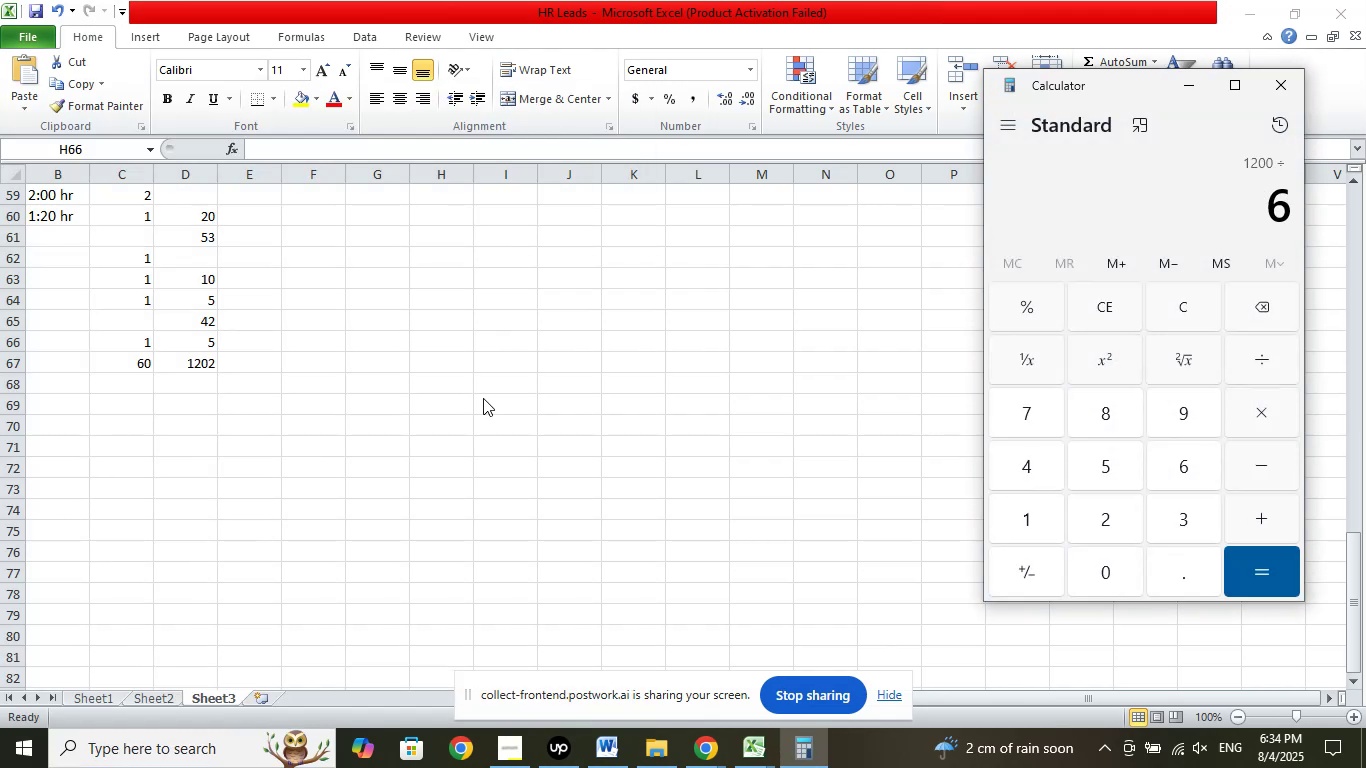 
key(Numpad0)
 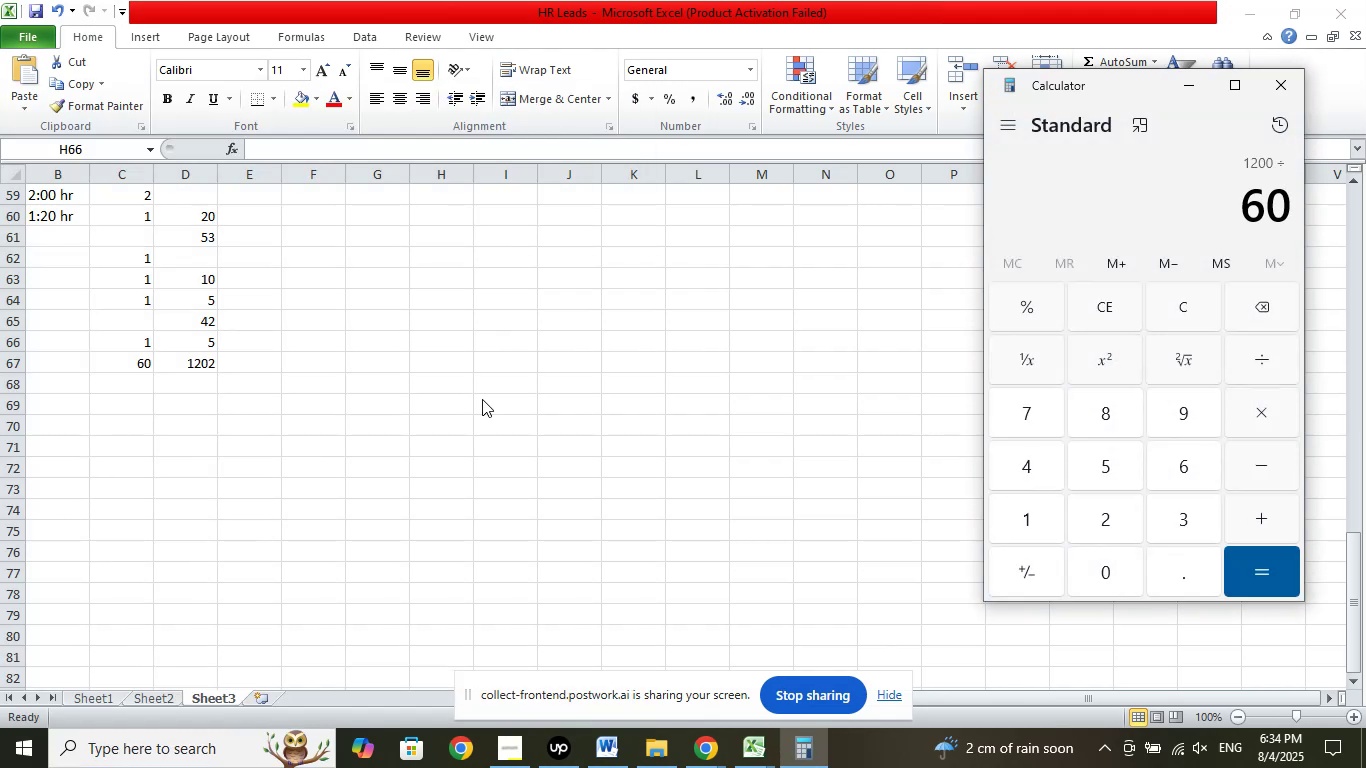 
key(Enter)
 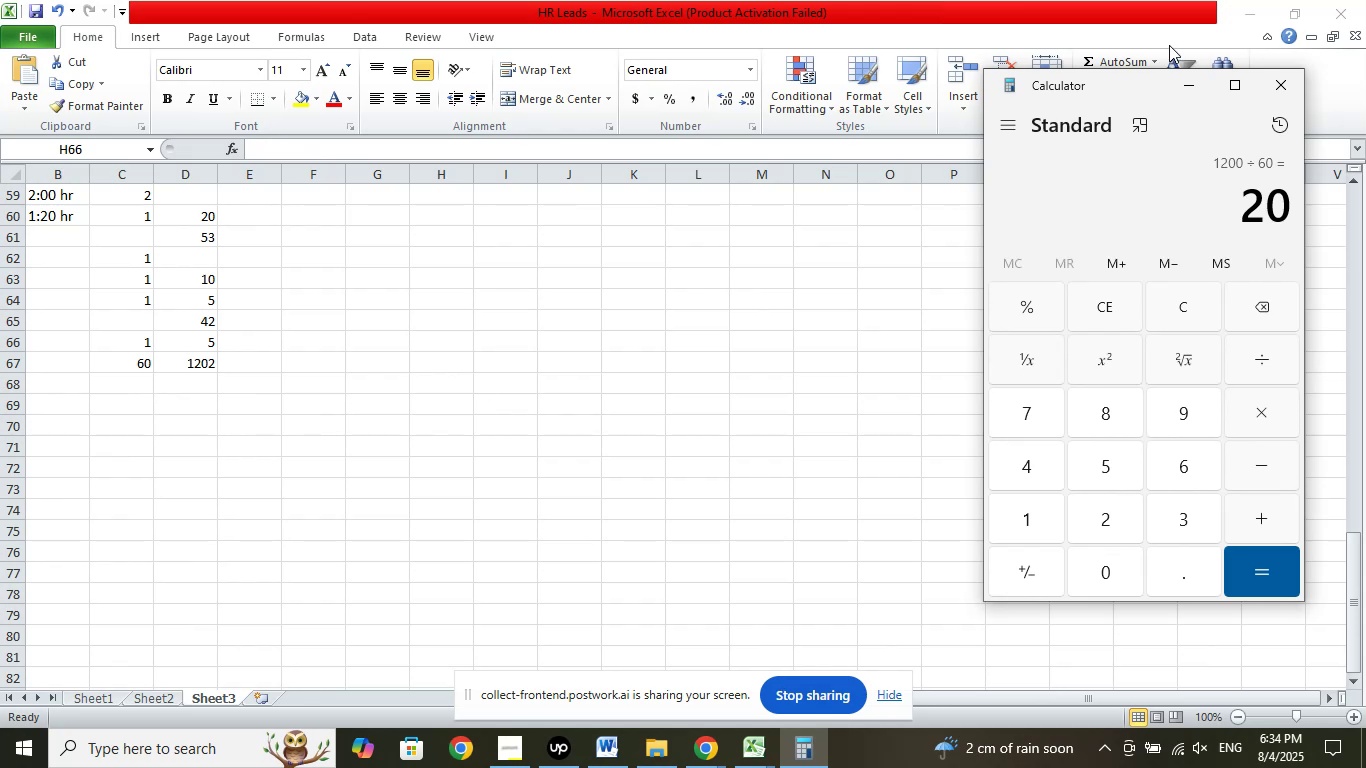 
left_click([1275, 85])
 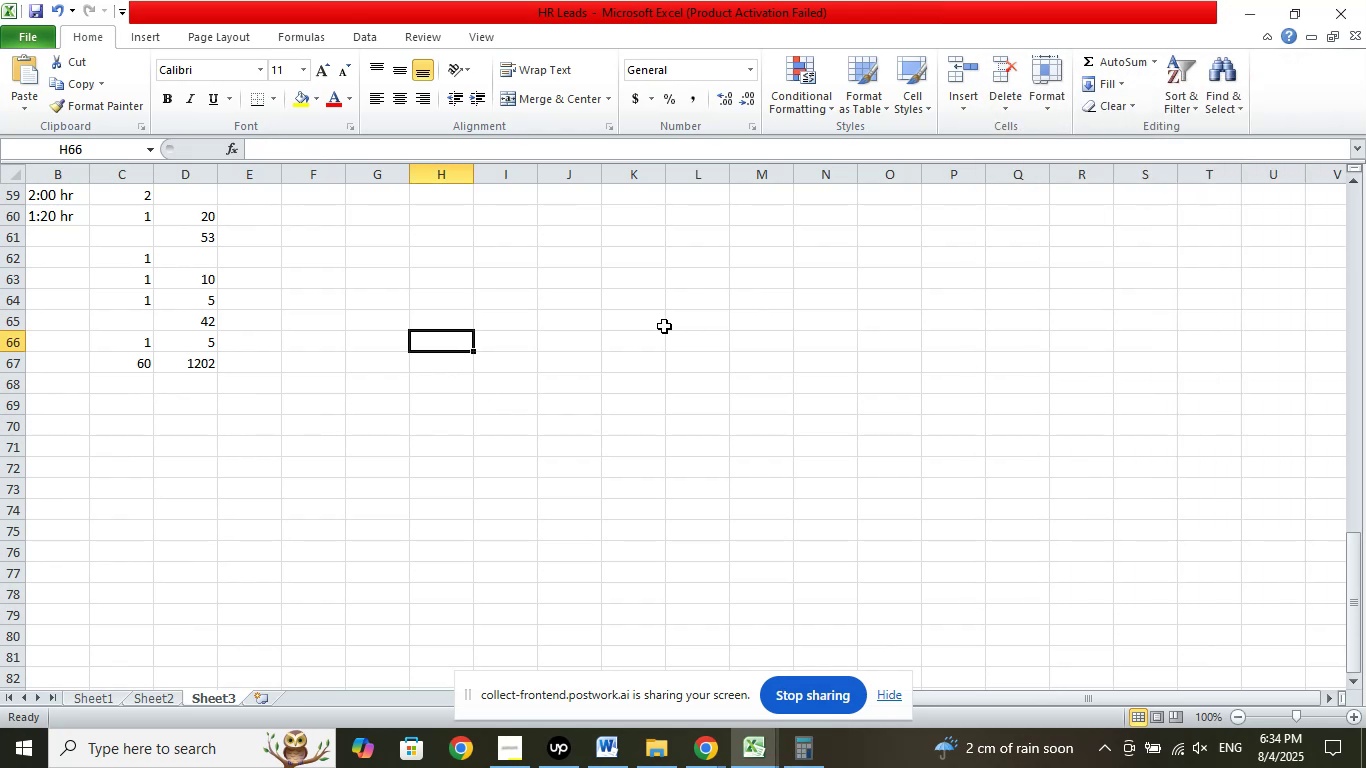 
left_click([661, 328])
 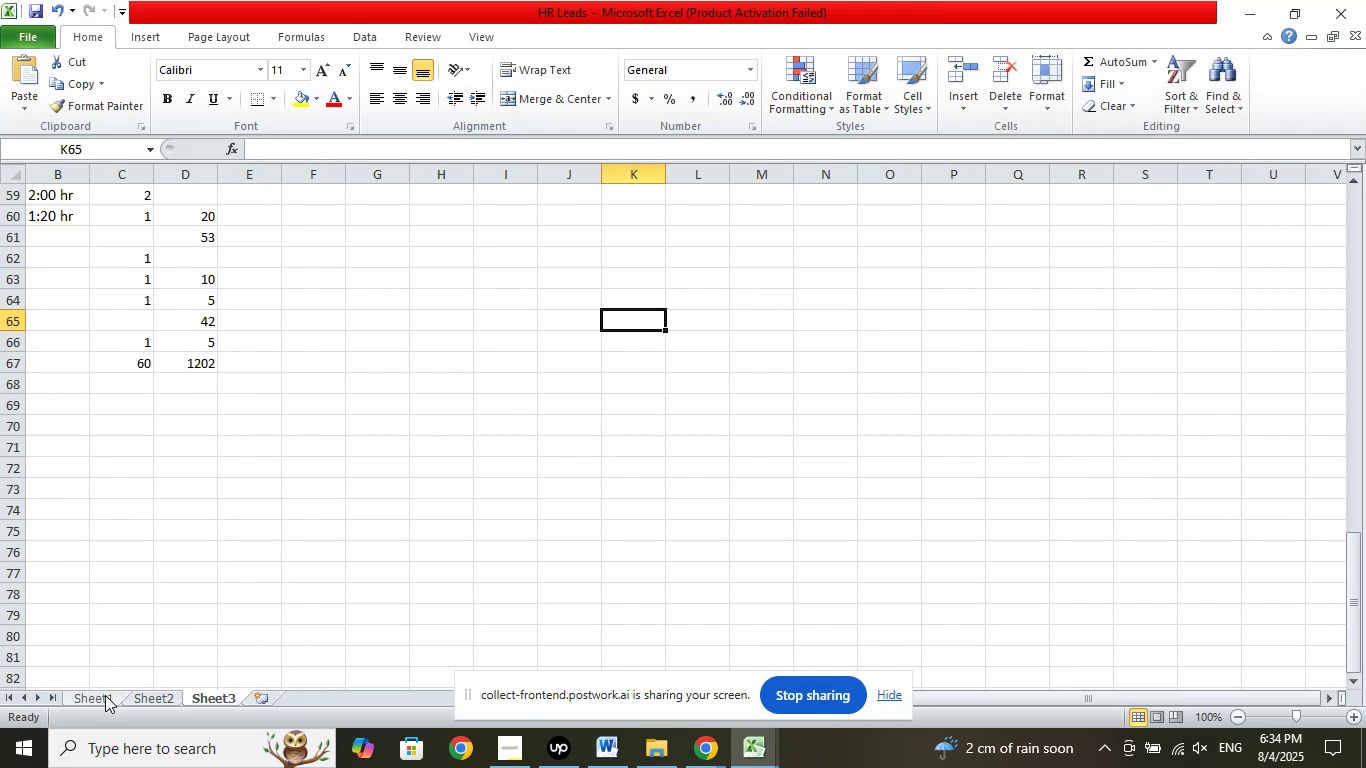 
left_click([90, 701])
 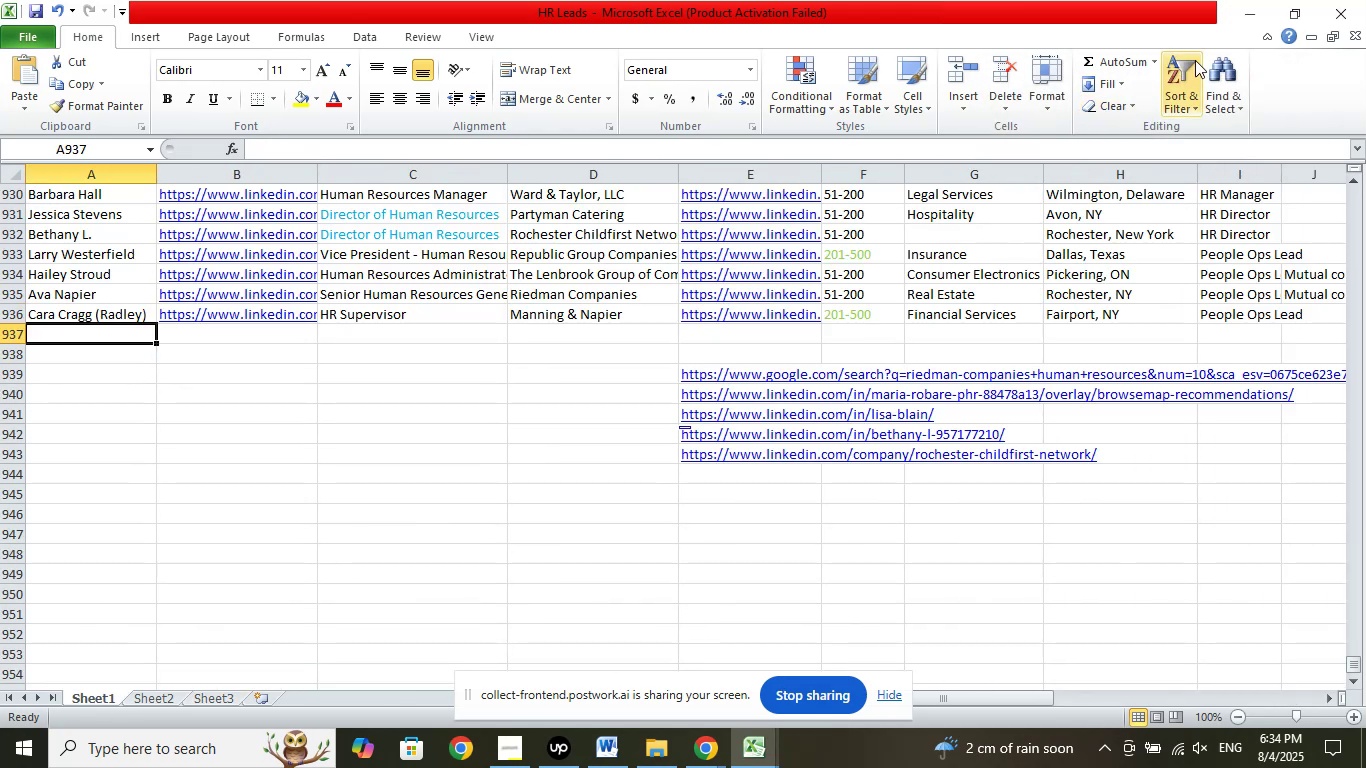 
left_click([1241, 25])
 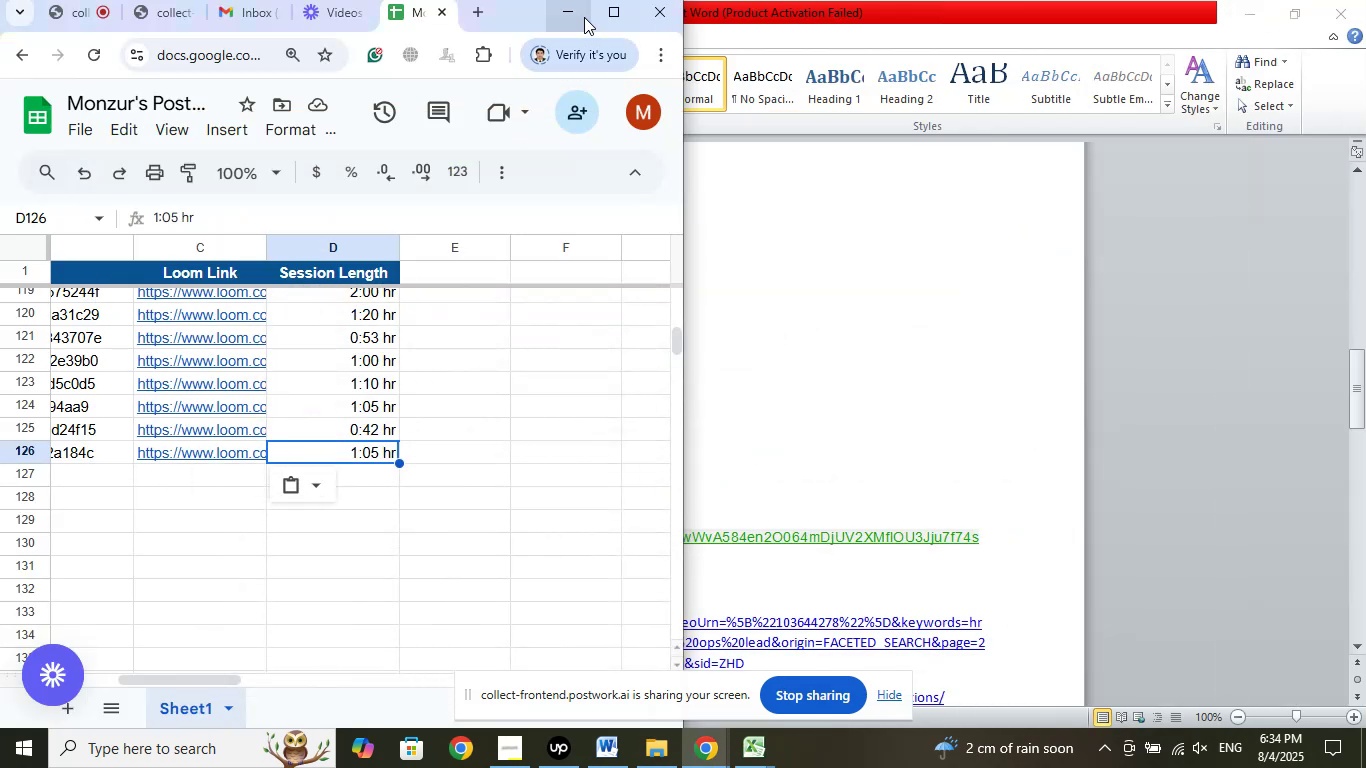 
left_click([630, 13])
 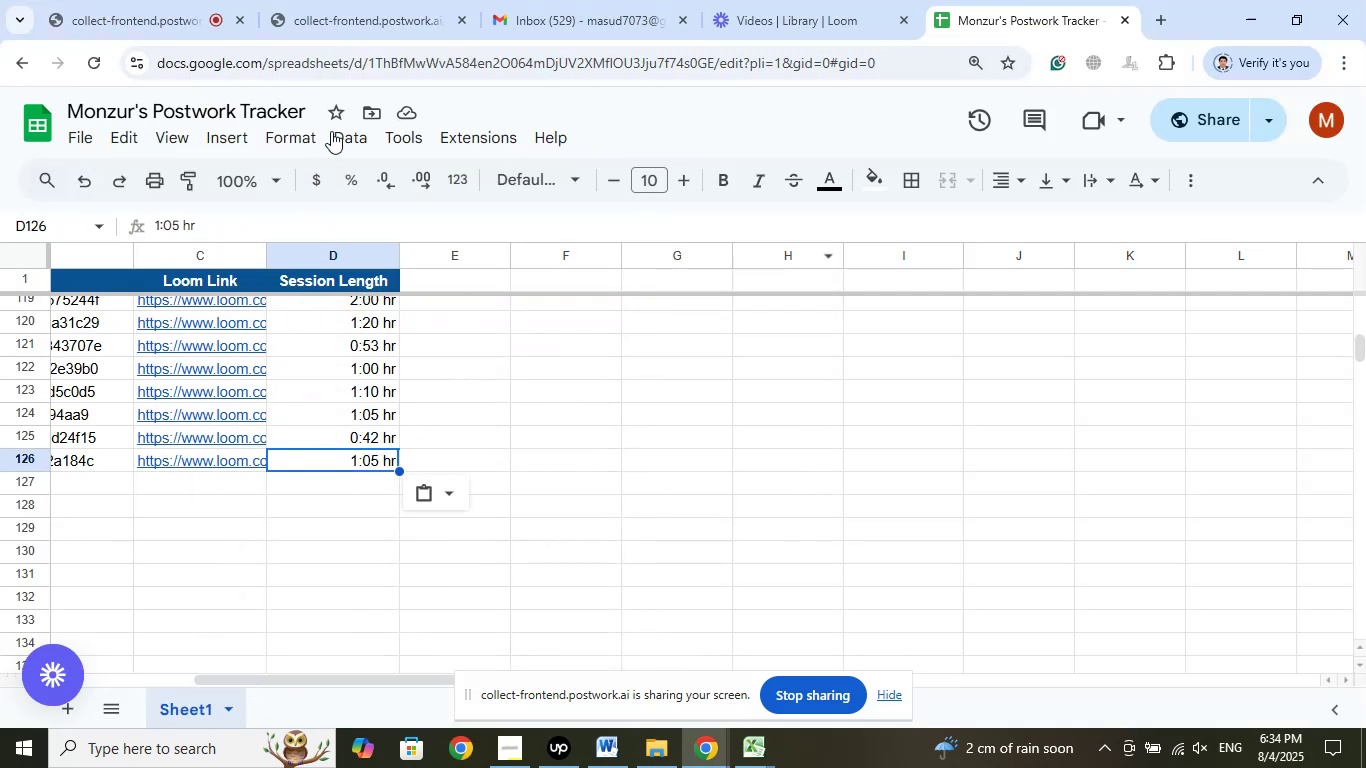 
left_click([190, 0])
 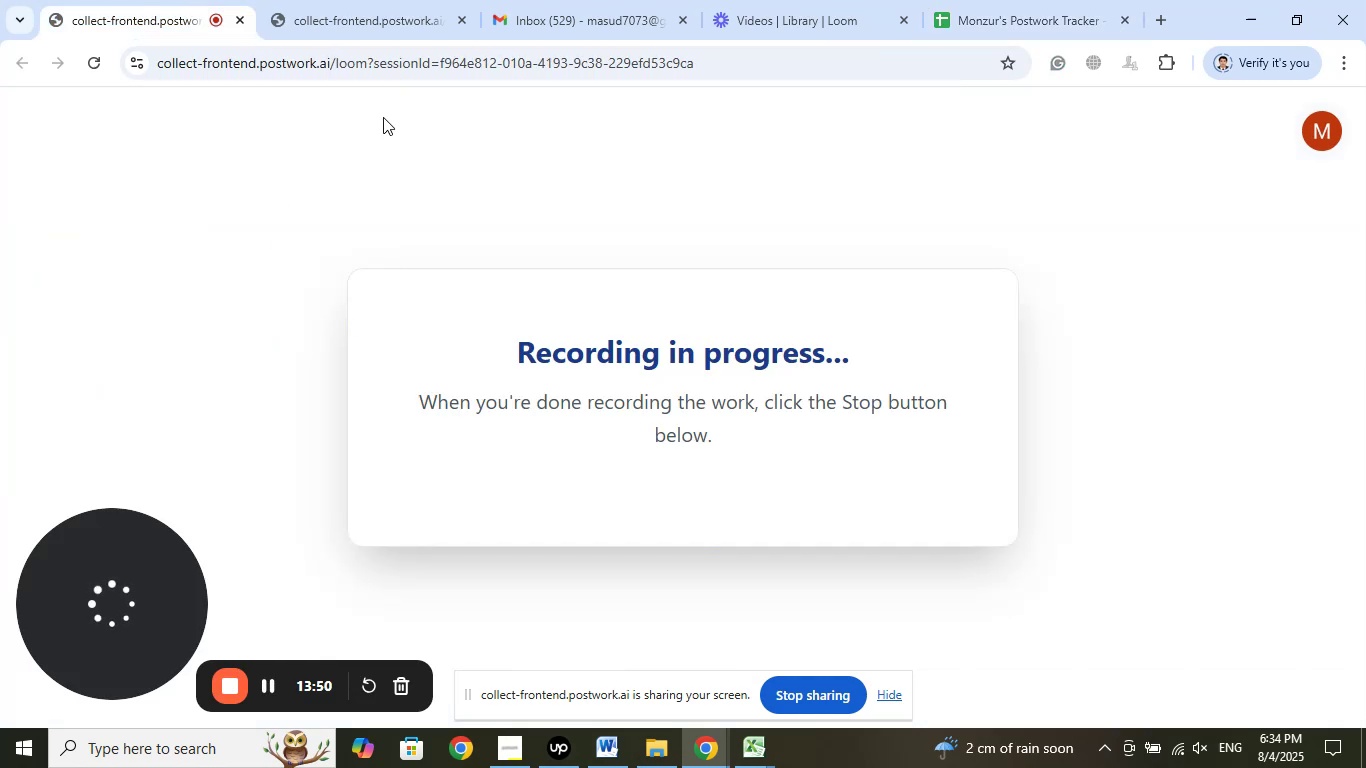 
left_click([396, 0])
 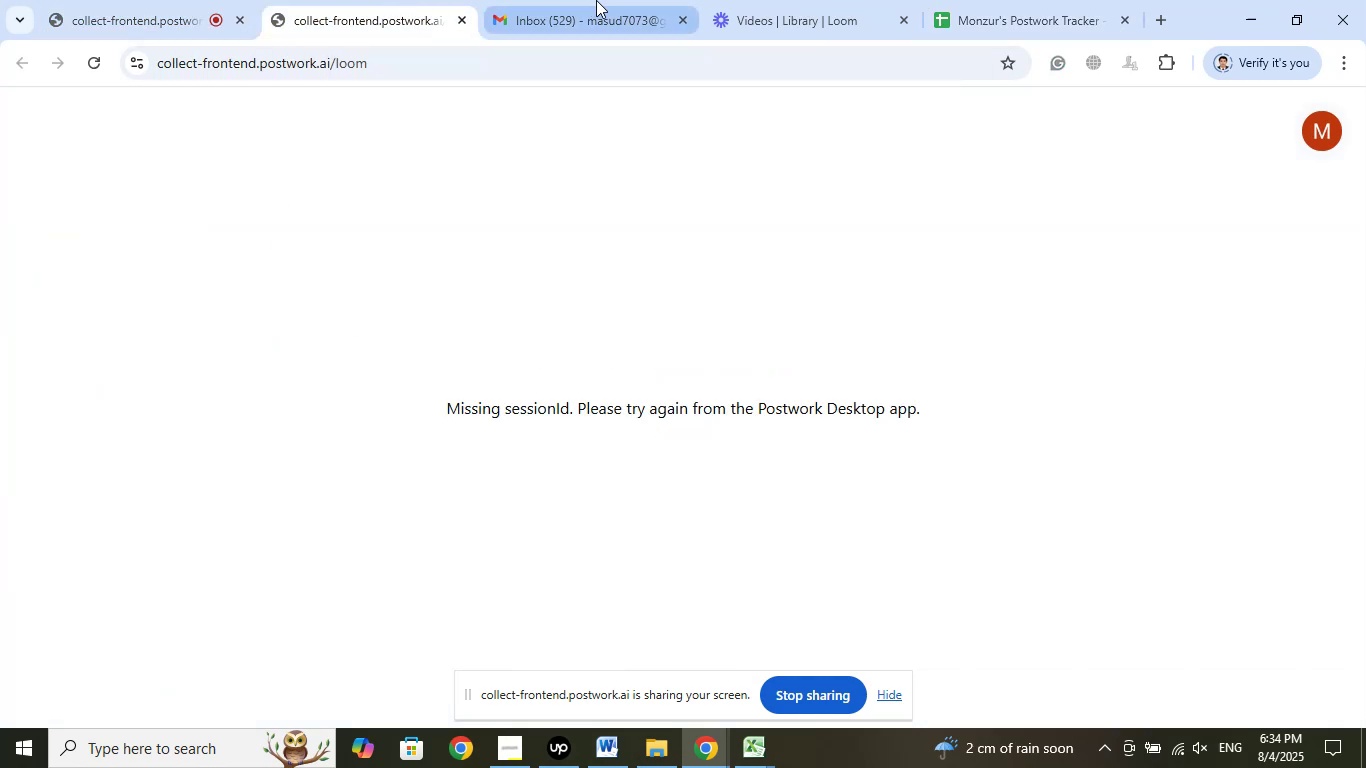 
left_click([596, 0])
 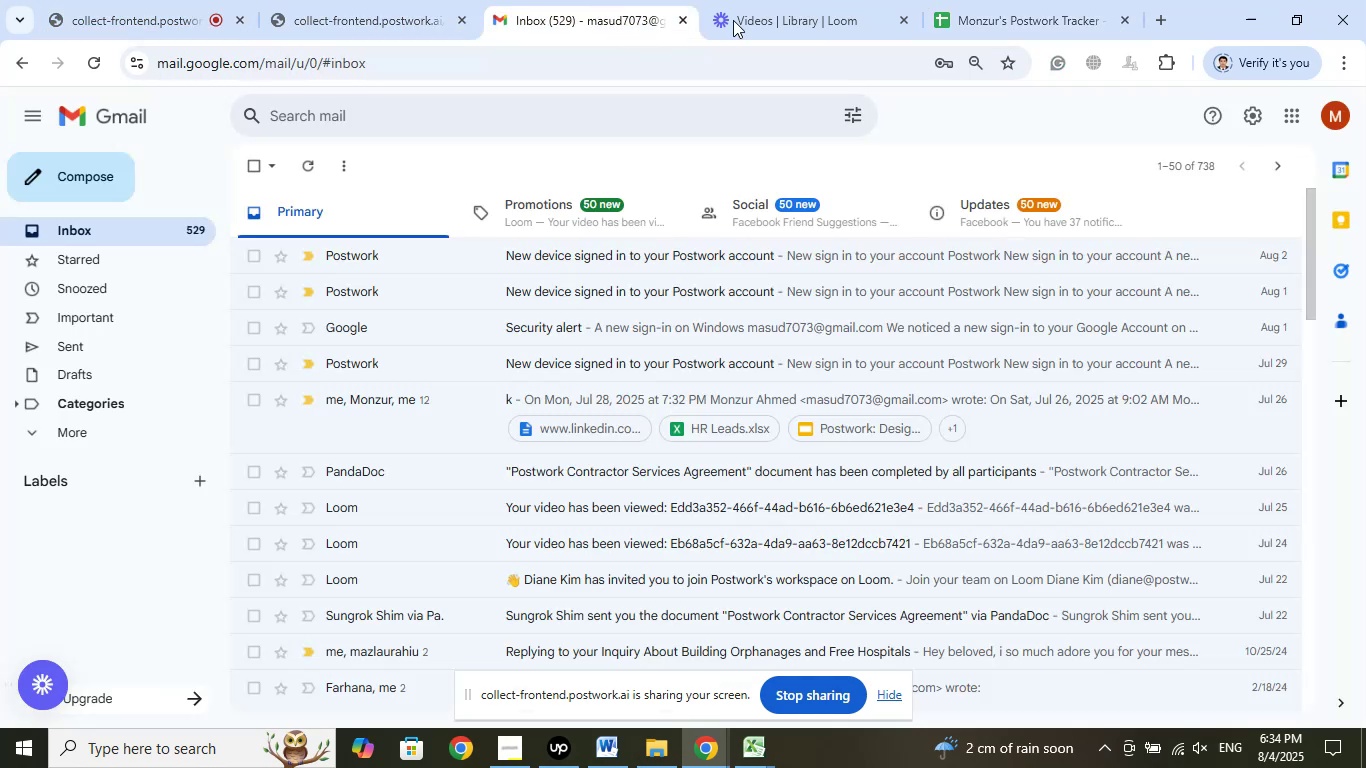 
mouse_move([808, 23])
 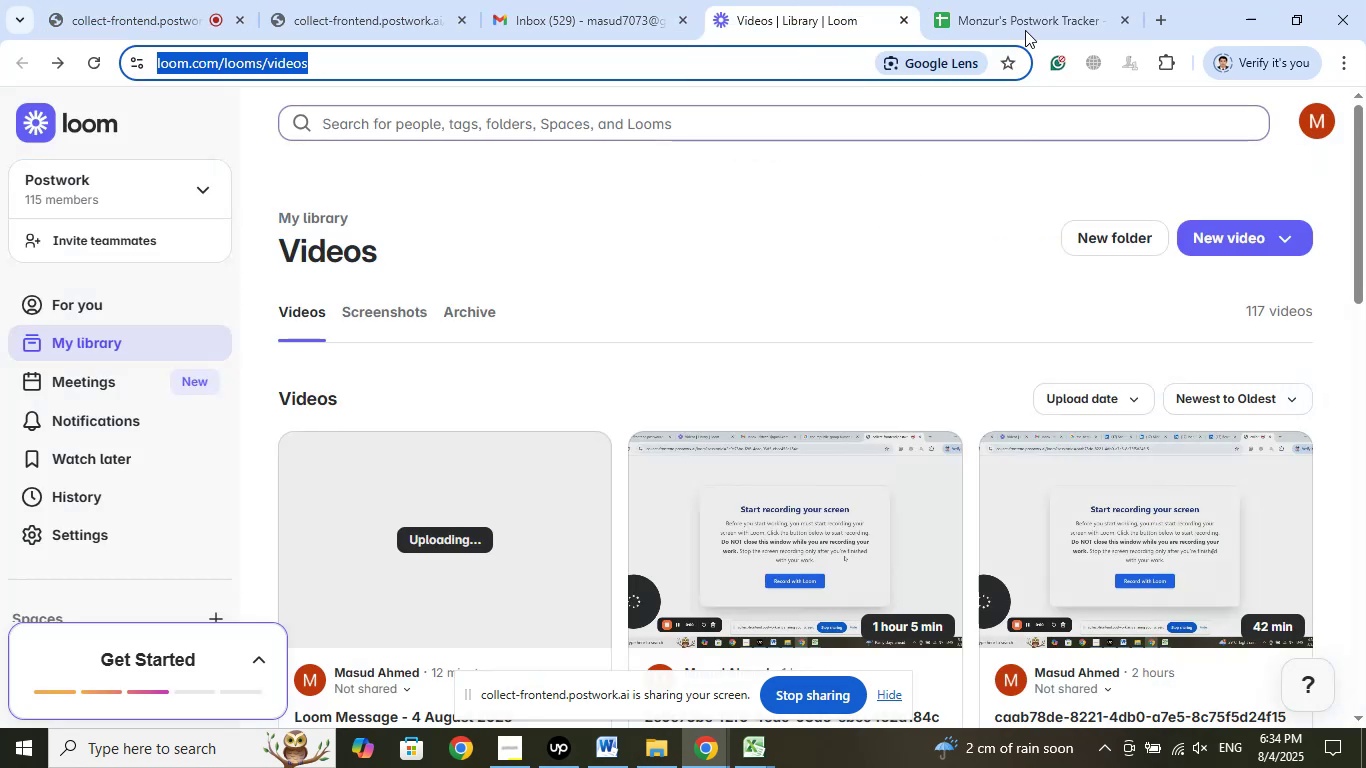 
left_click([1028, 0])
 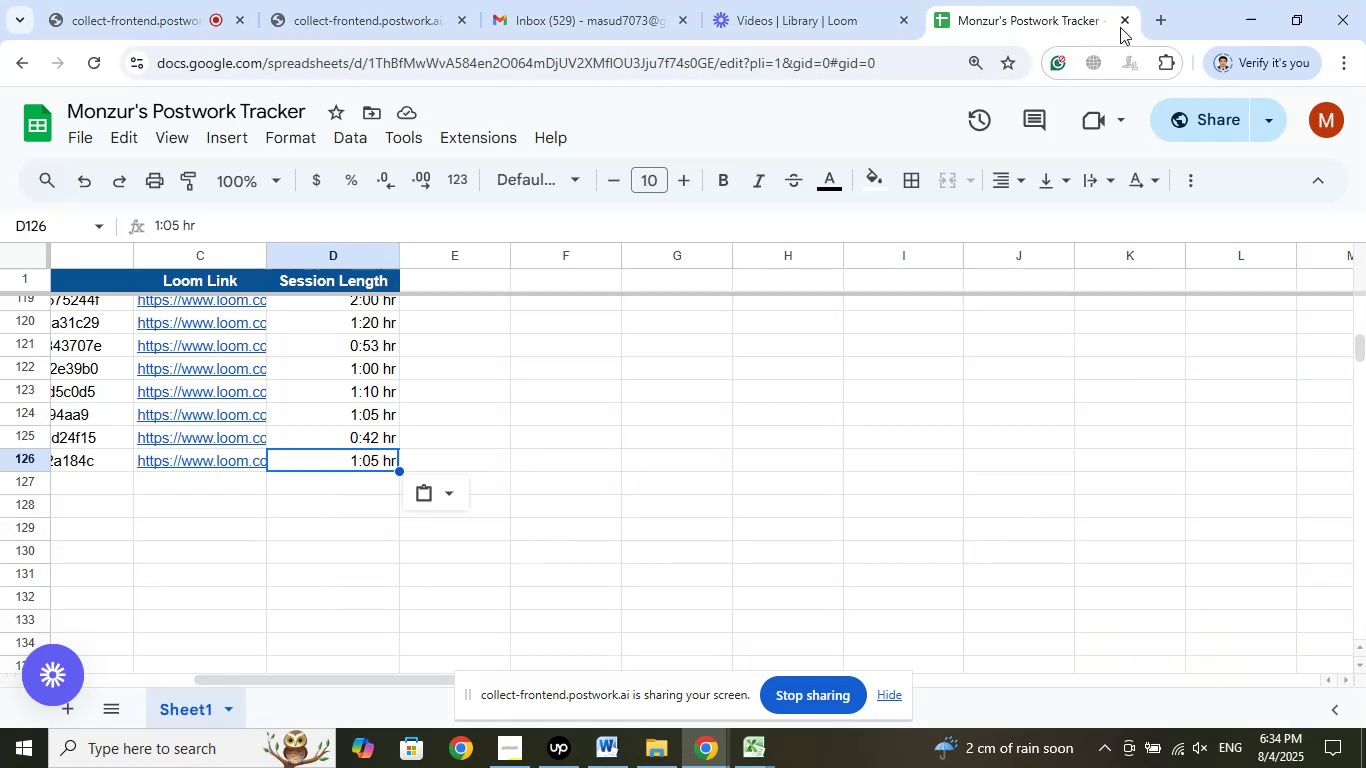 
left_click([1127, 20])
 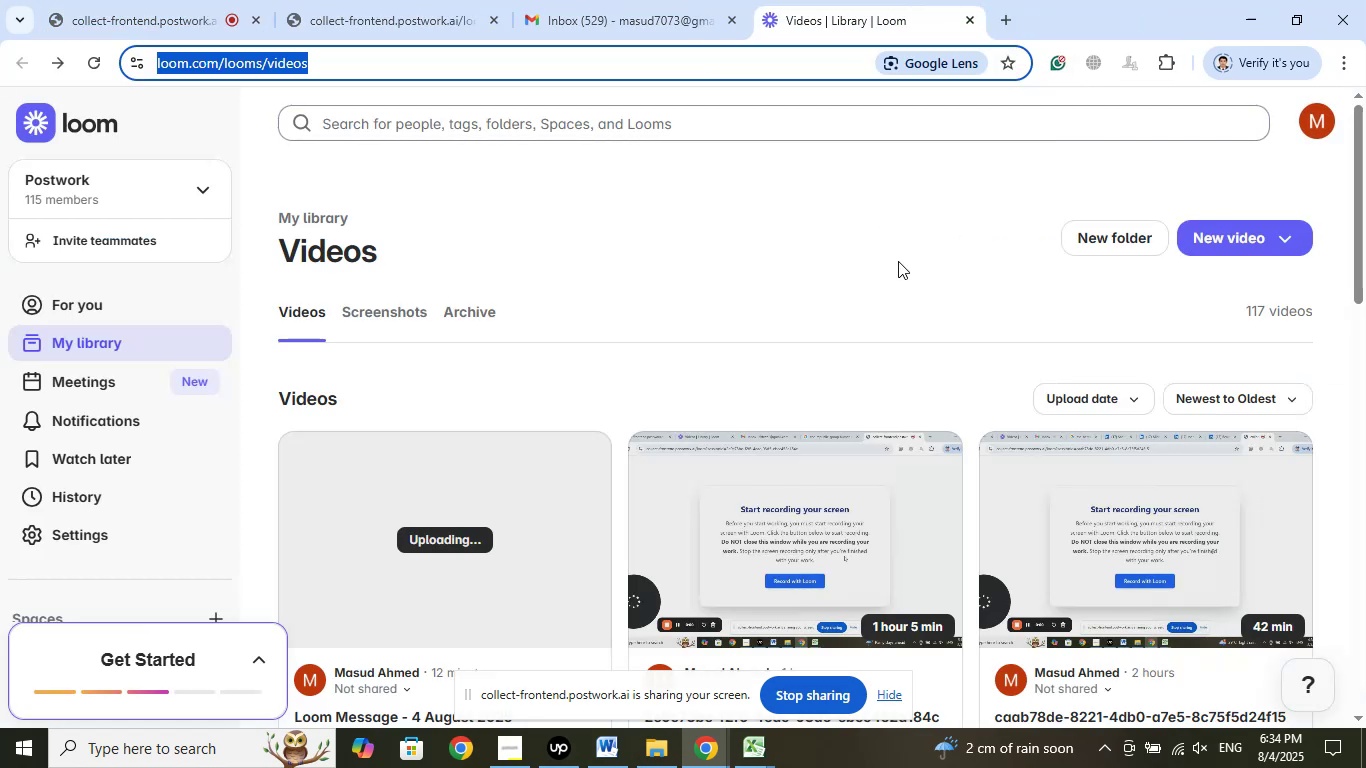 
left_click([639, 18])
 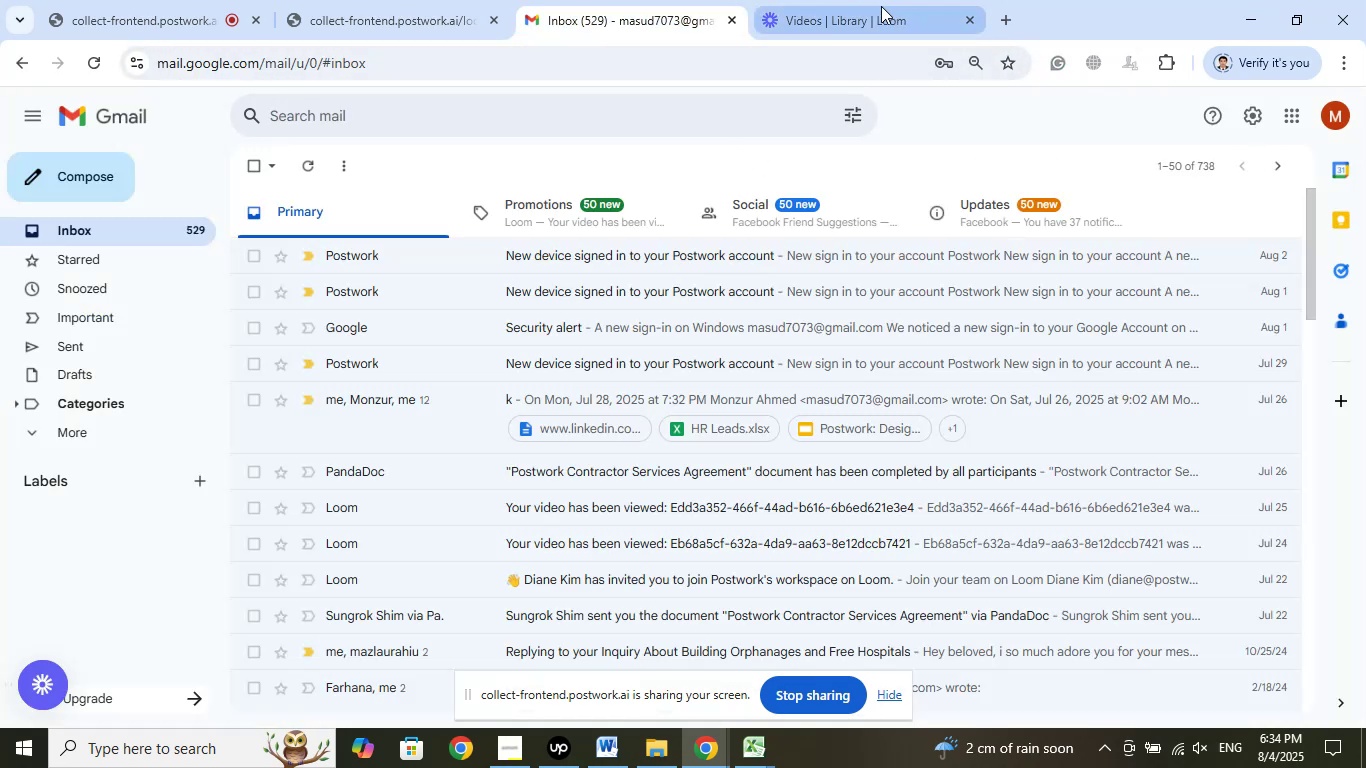 
left_click([841, 0])
 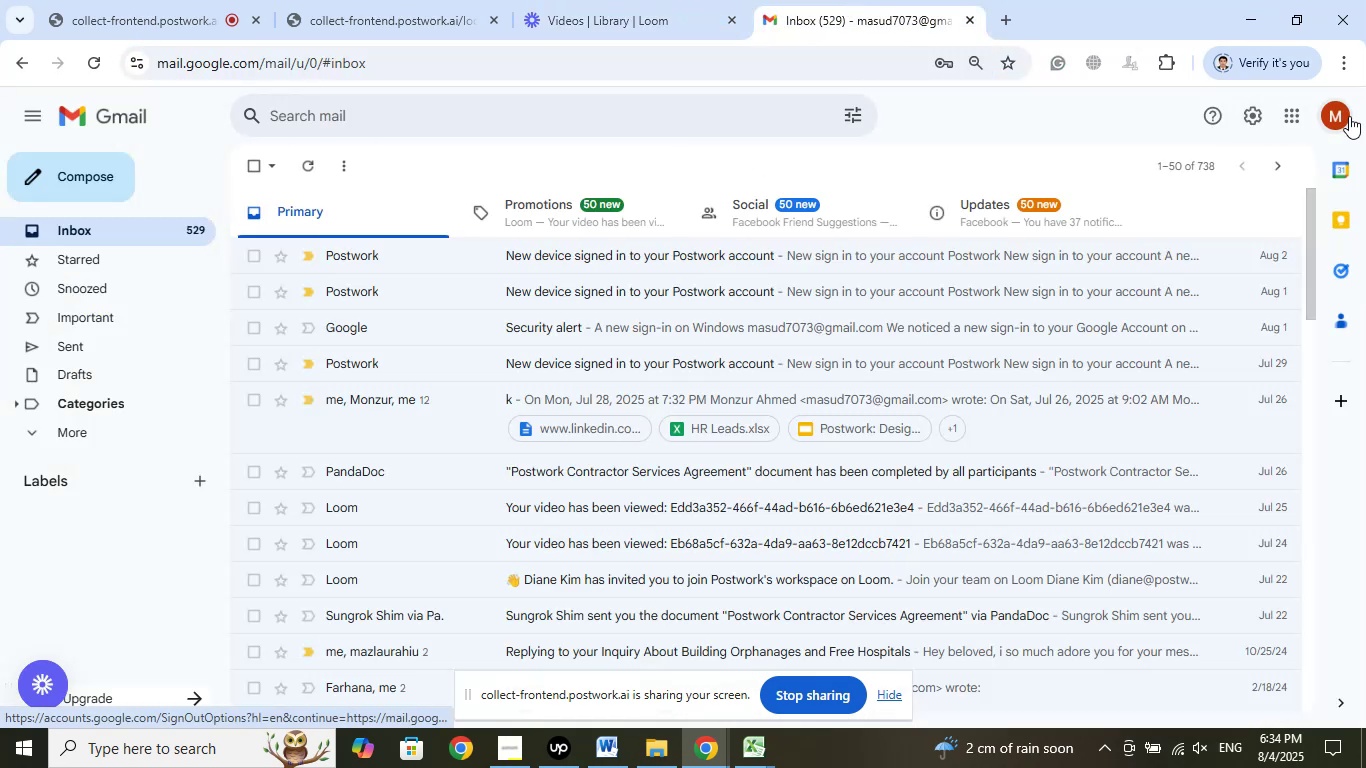 
left_click([1330, 116])
 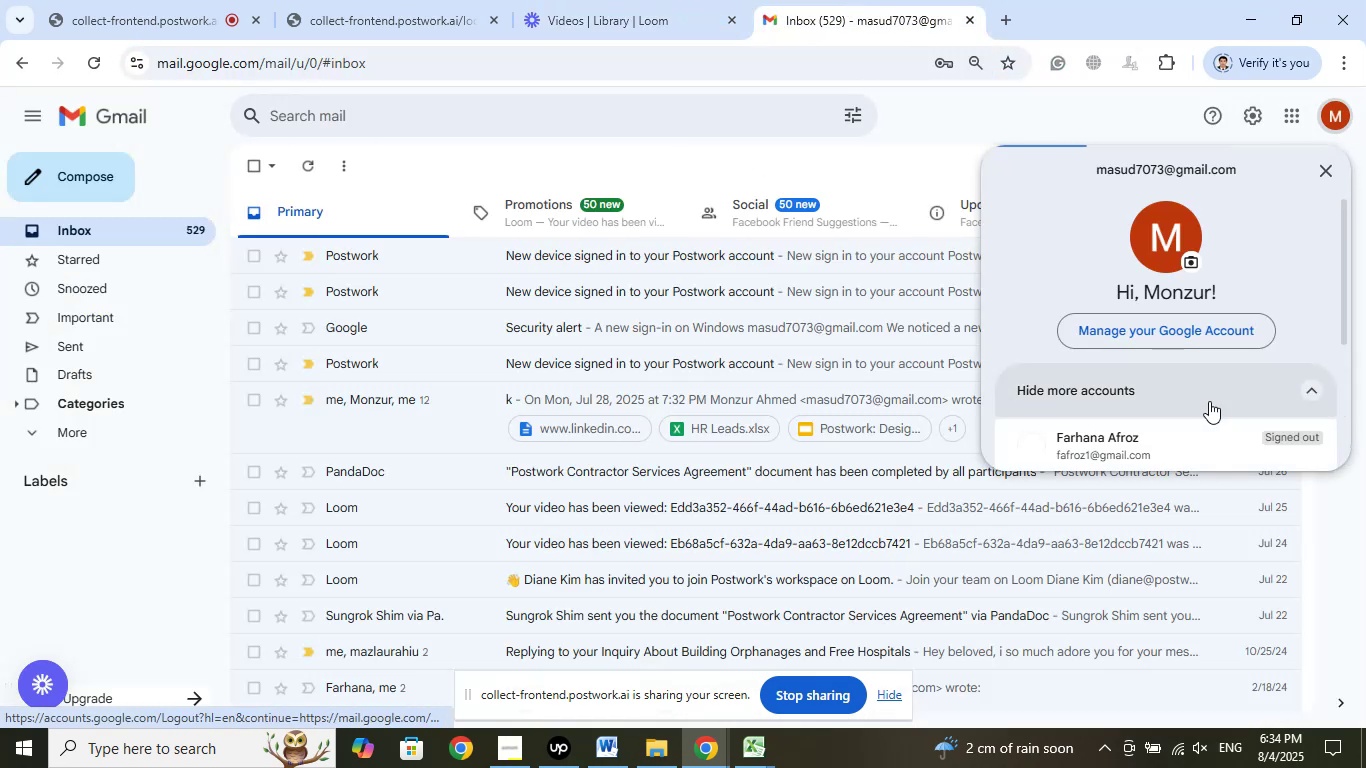 
scroll: coordinate [1087, 499], scroll_direction: down, amount: 4.0
 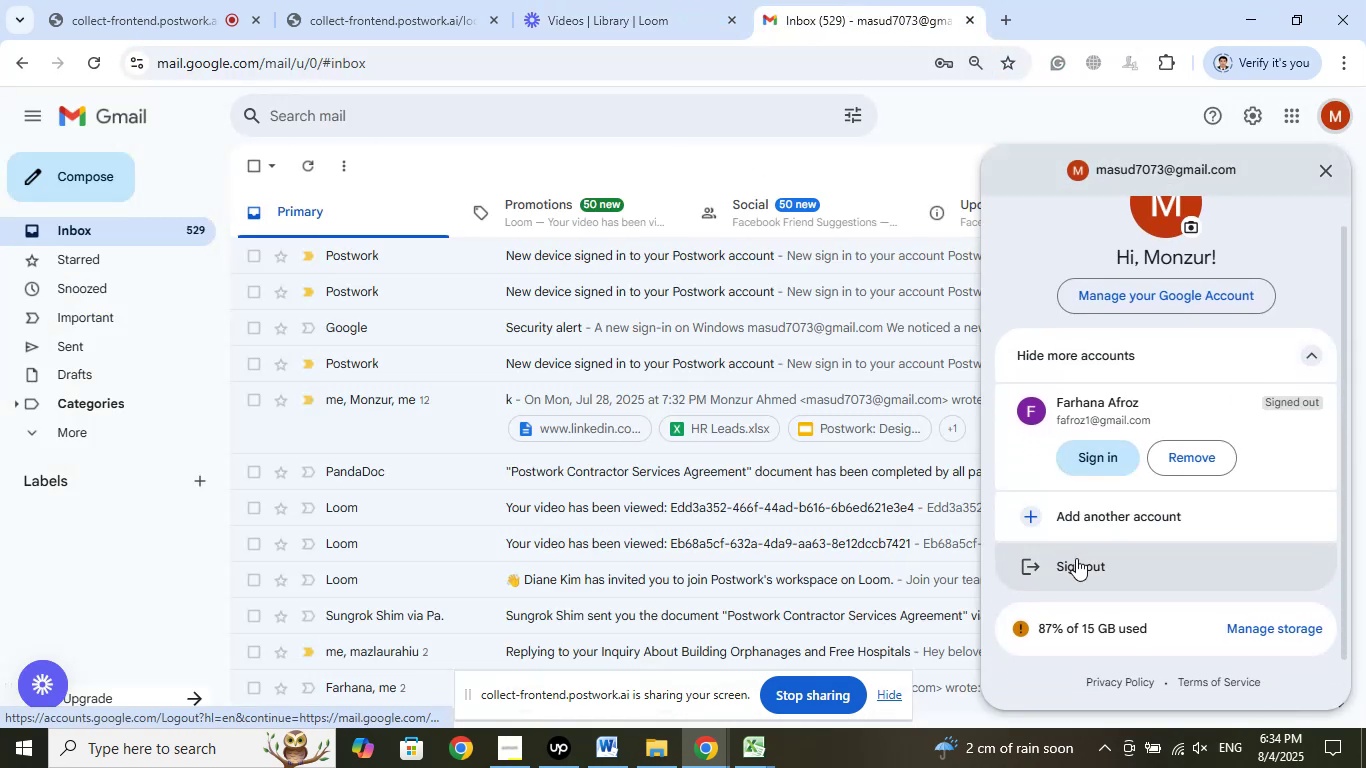 
left_click([1078, 570])
 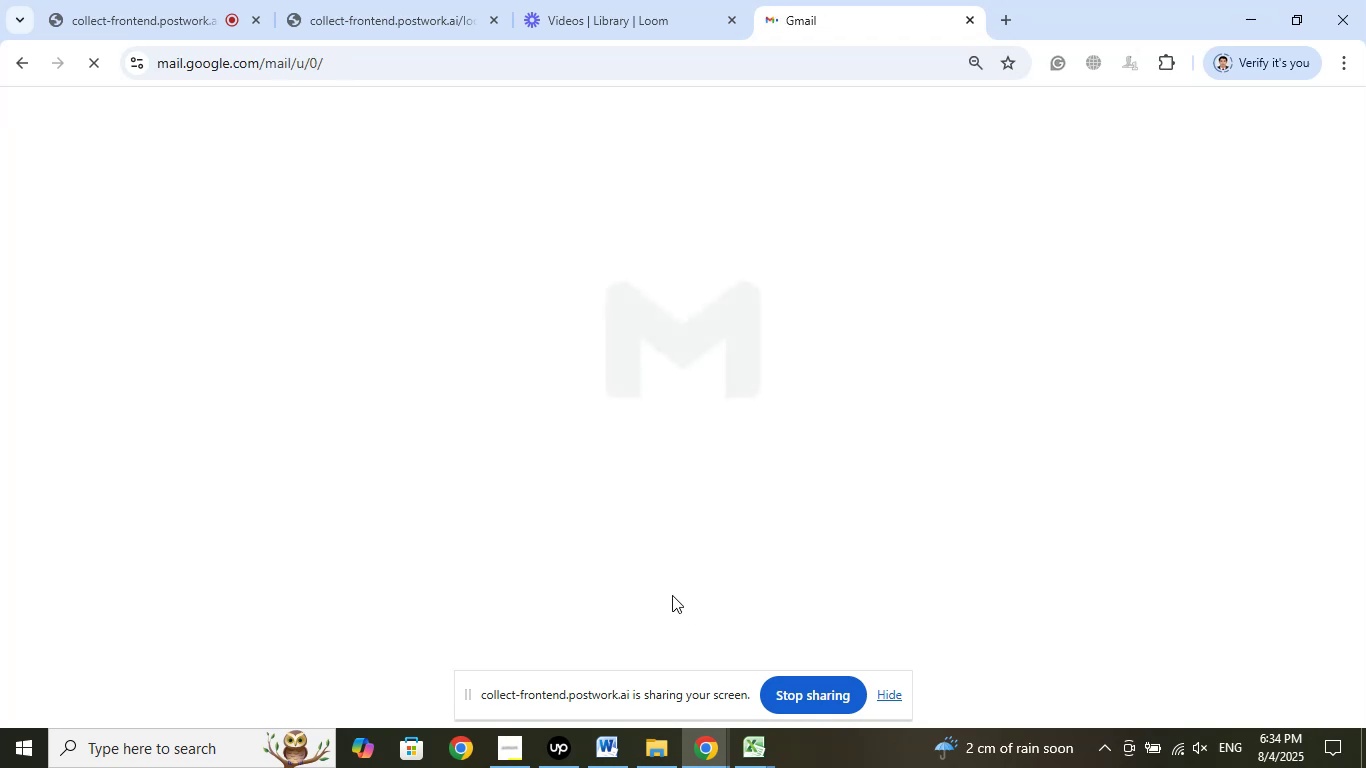 
left_click([507, 745])
 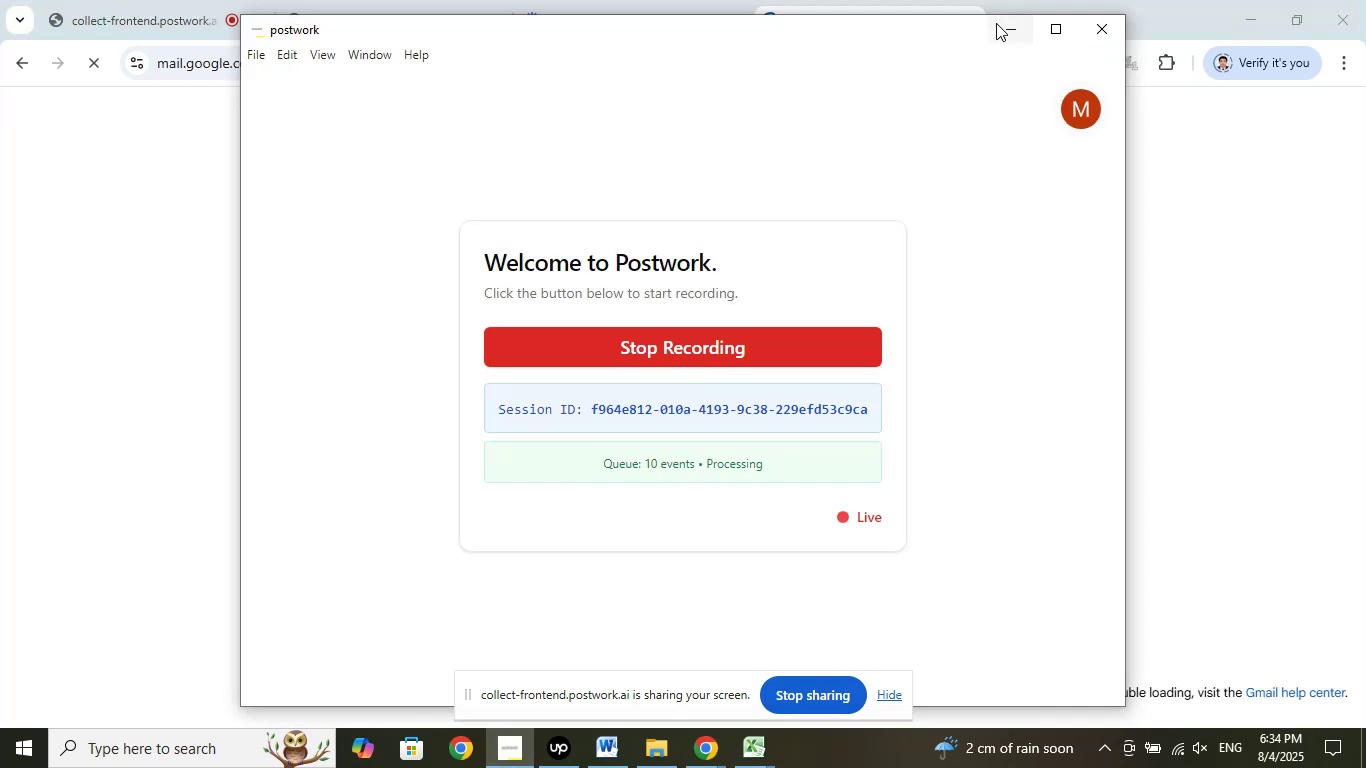 
left_click([996, 23])
 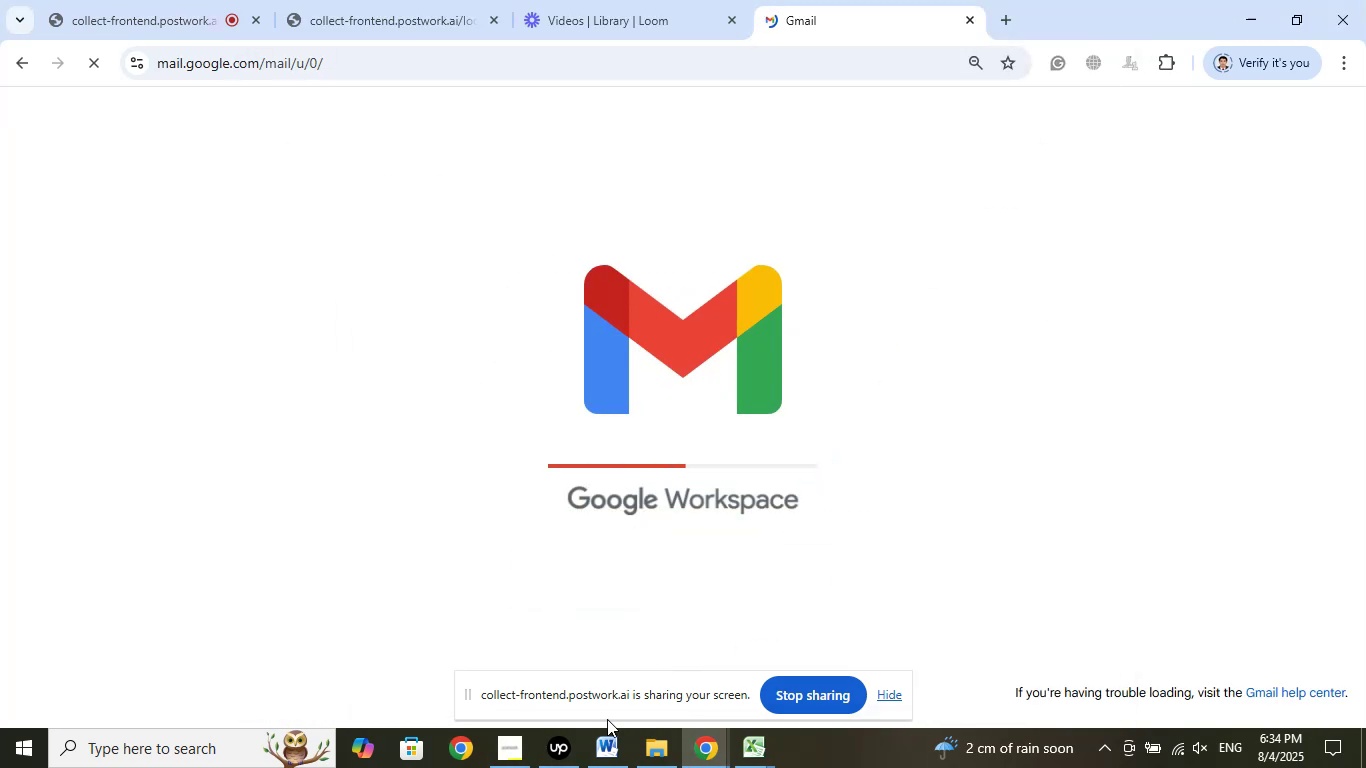 
left_click([559, 758])
 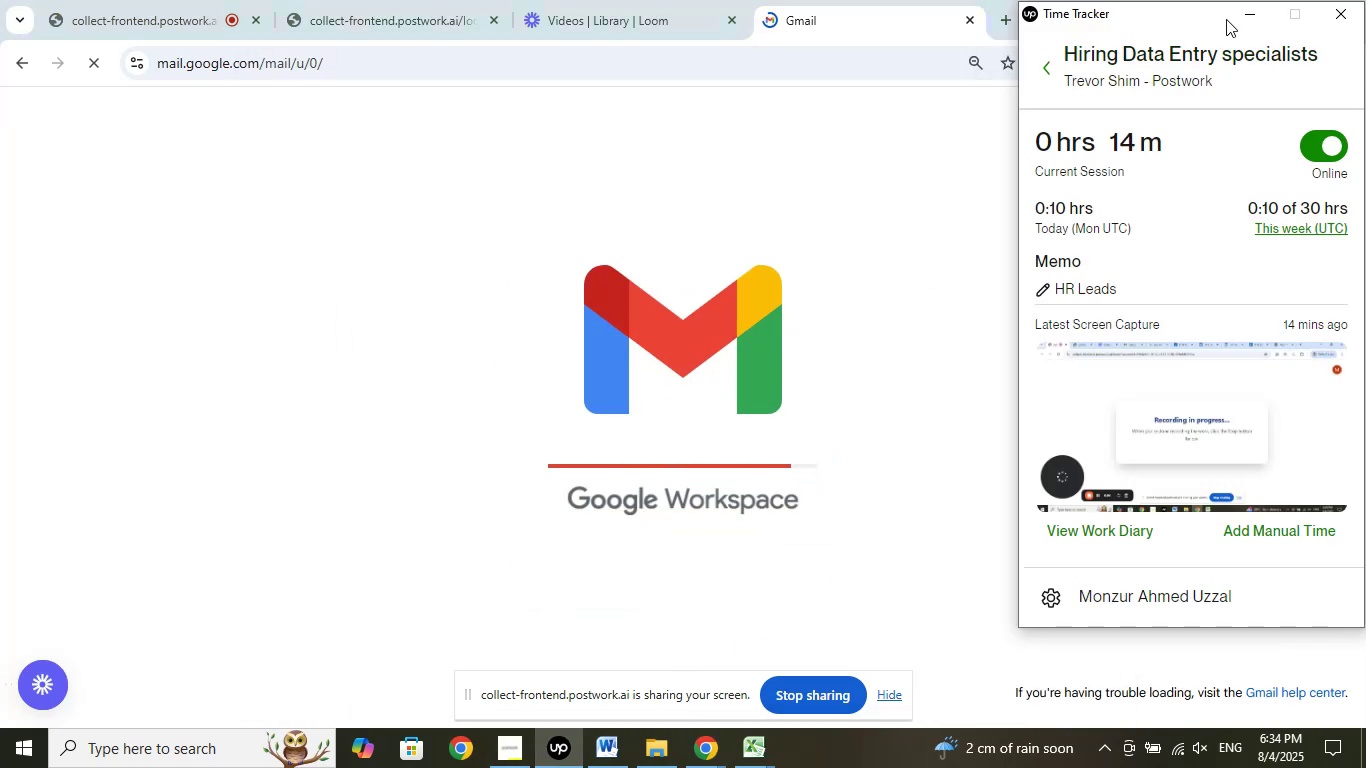 
left_click([1255, 12])
 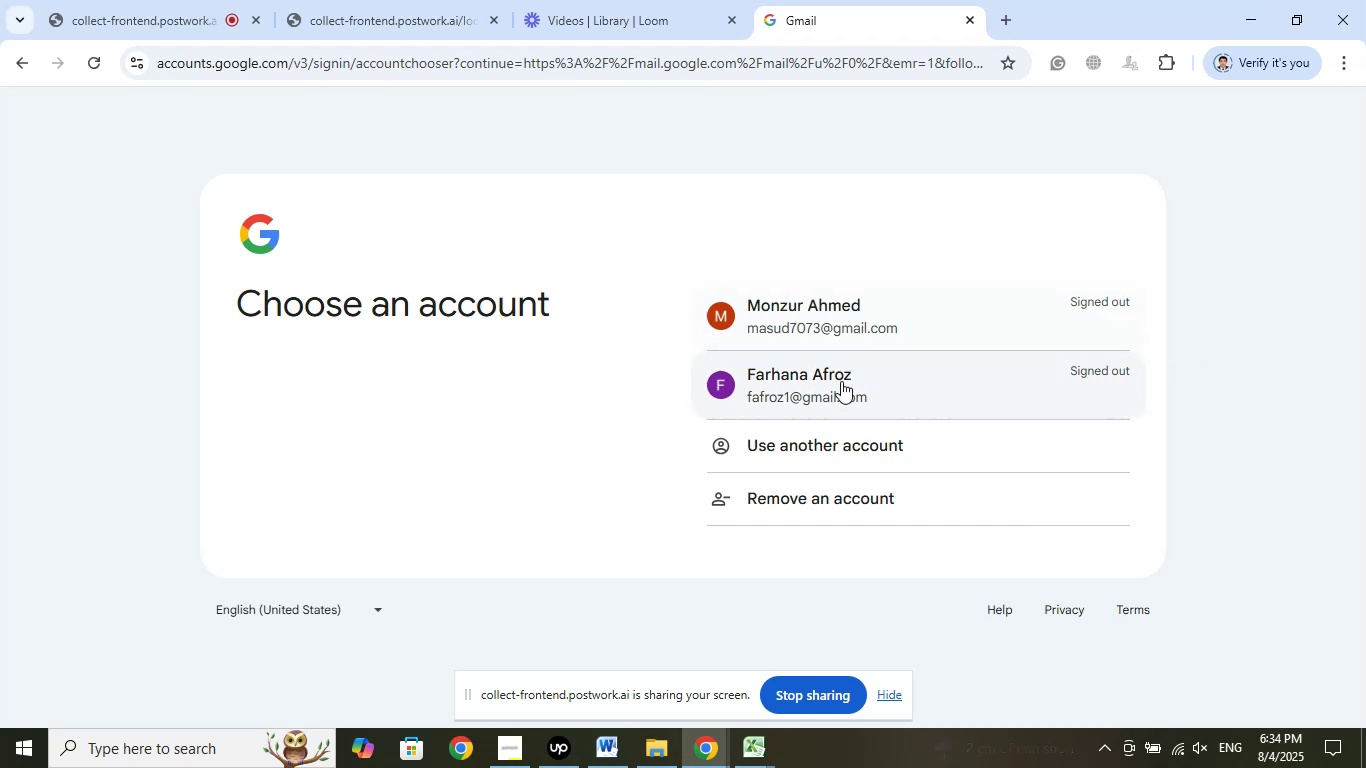 
left_click([788, 386])
 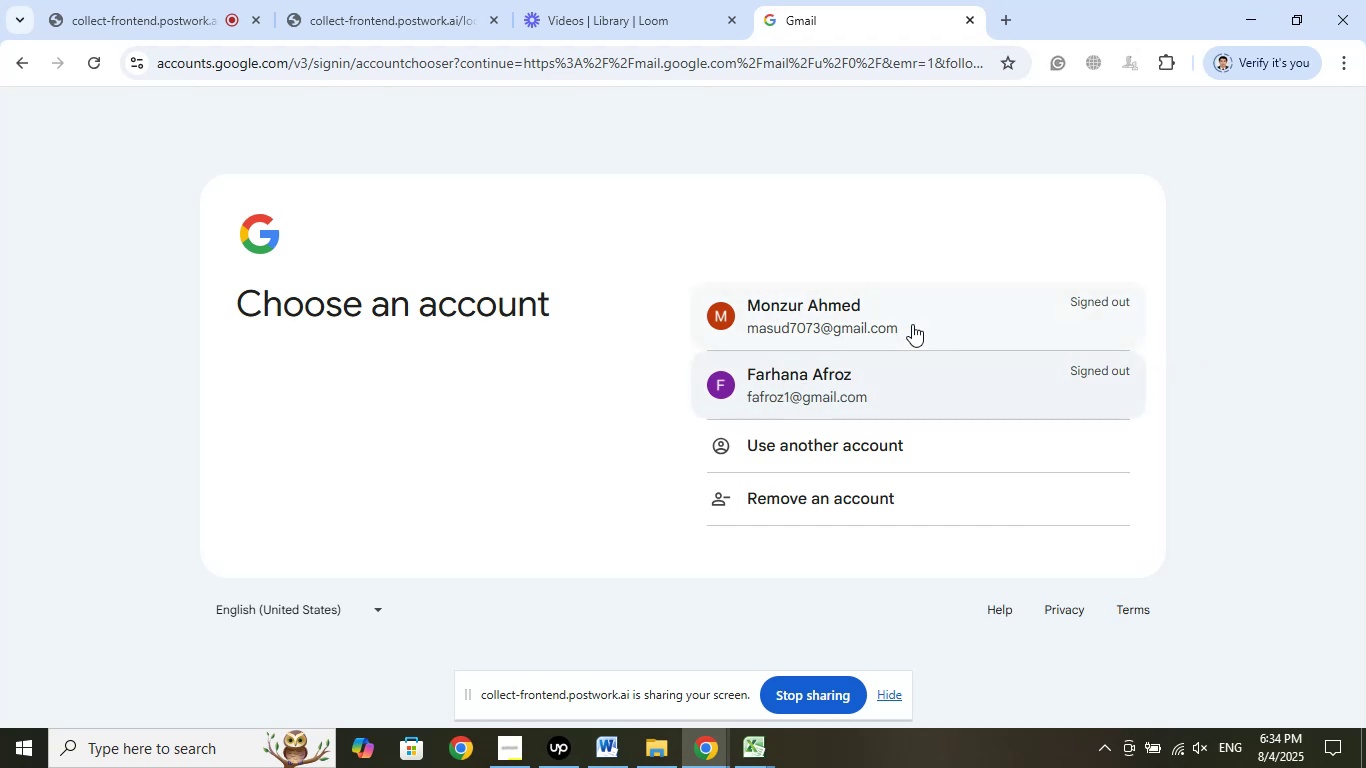 
left_click([868, 375])
 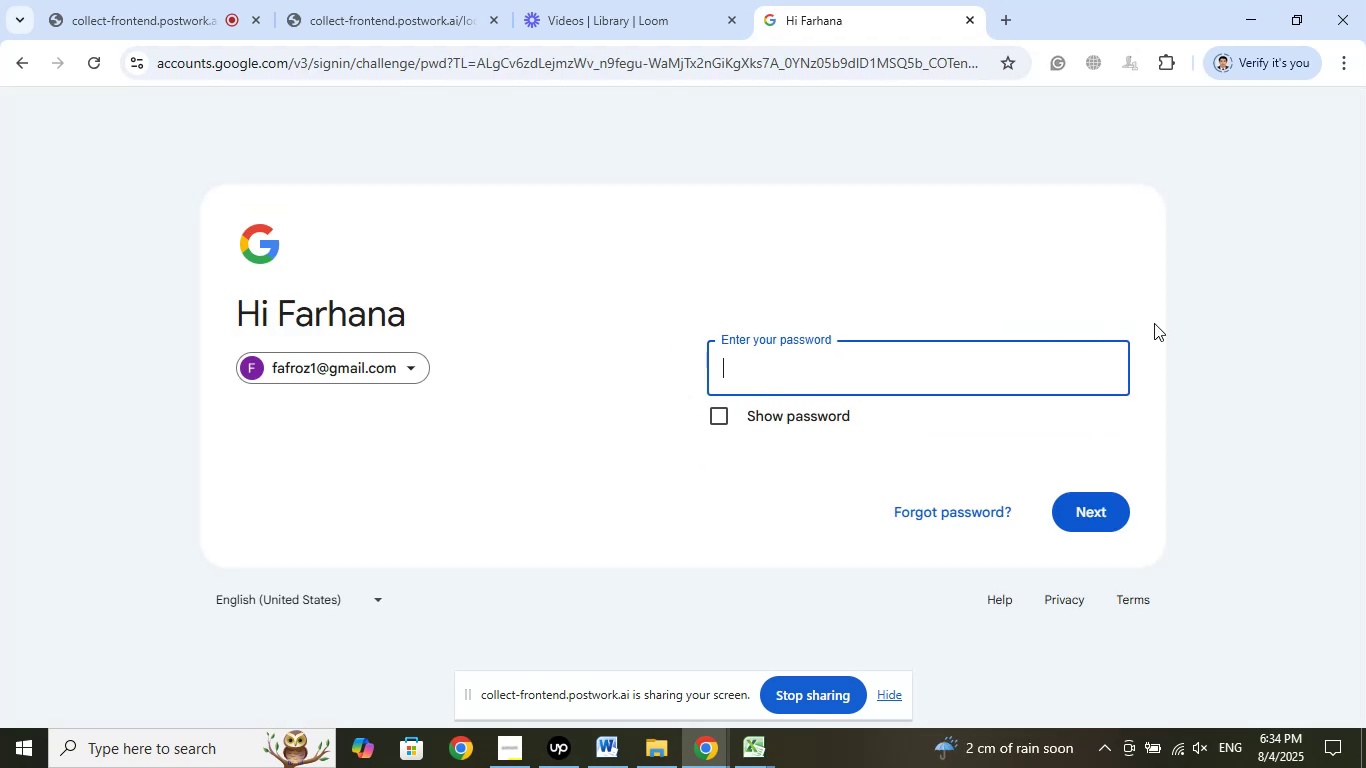 
key(Numpad0)
 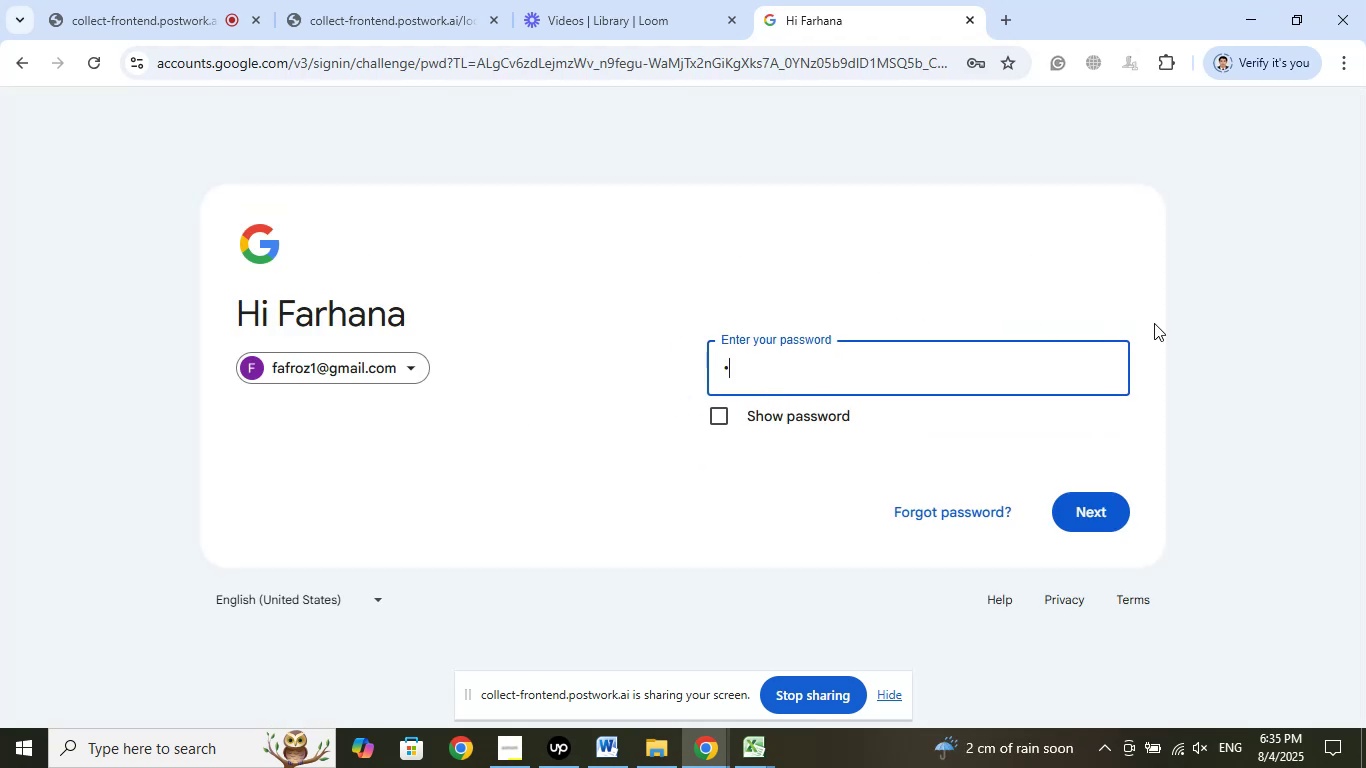 
key(Numpad1)
 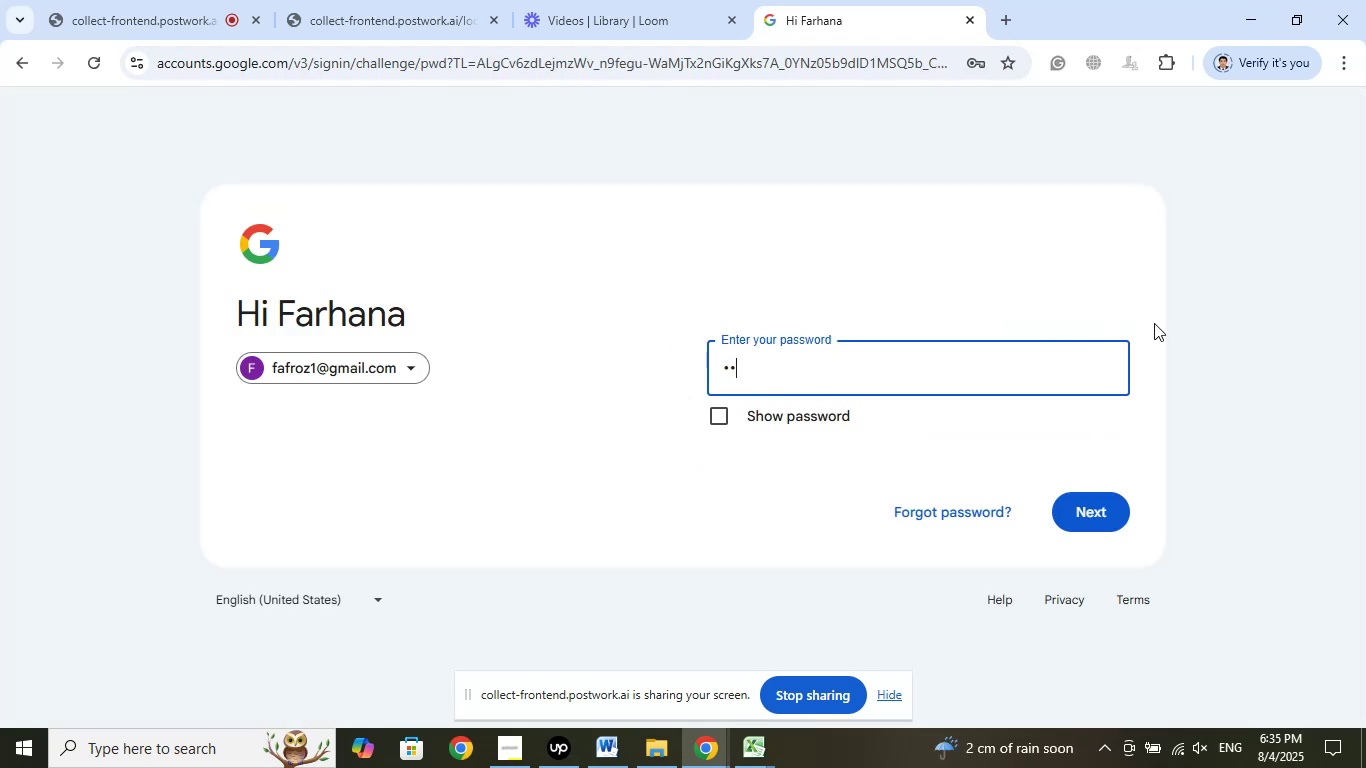 
key(Numpad9)
 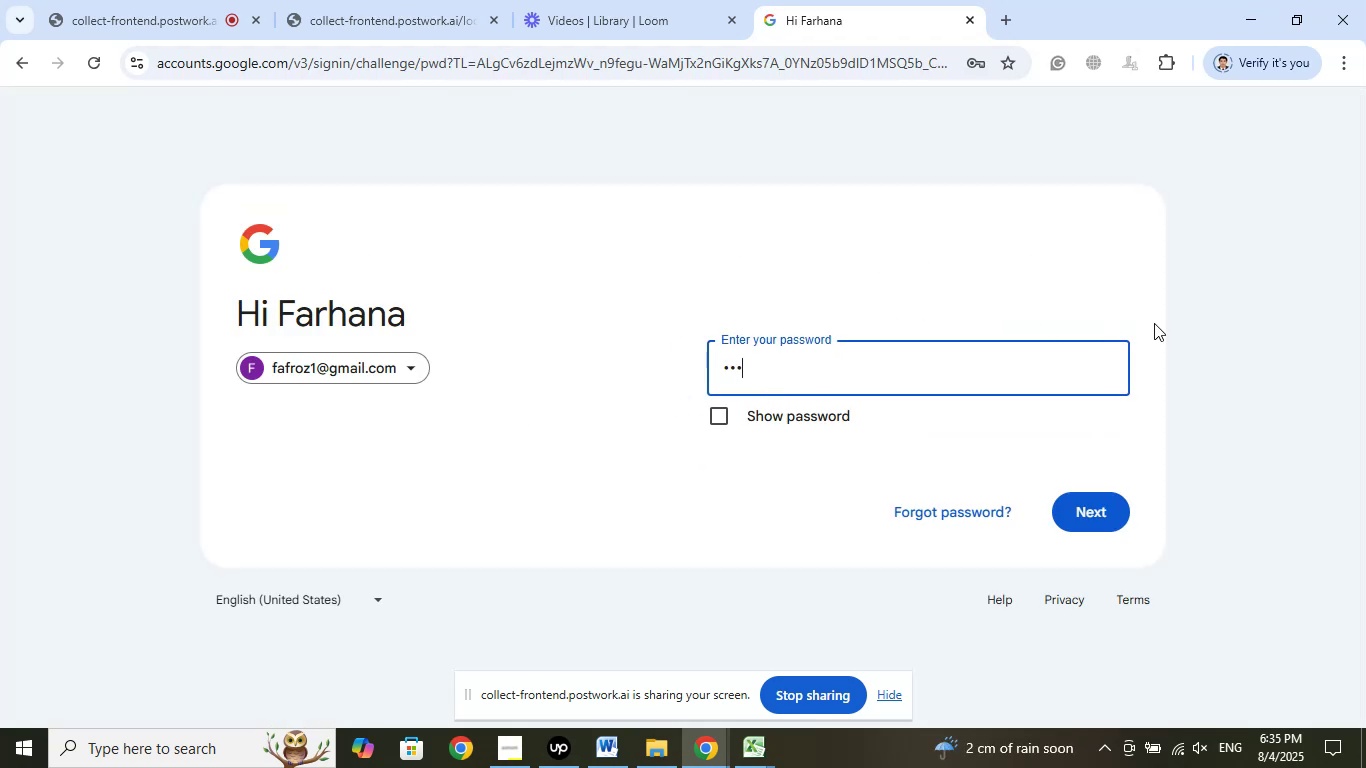 
key(Numpad1)
 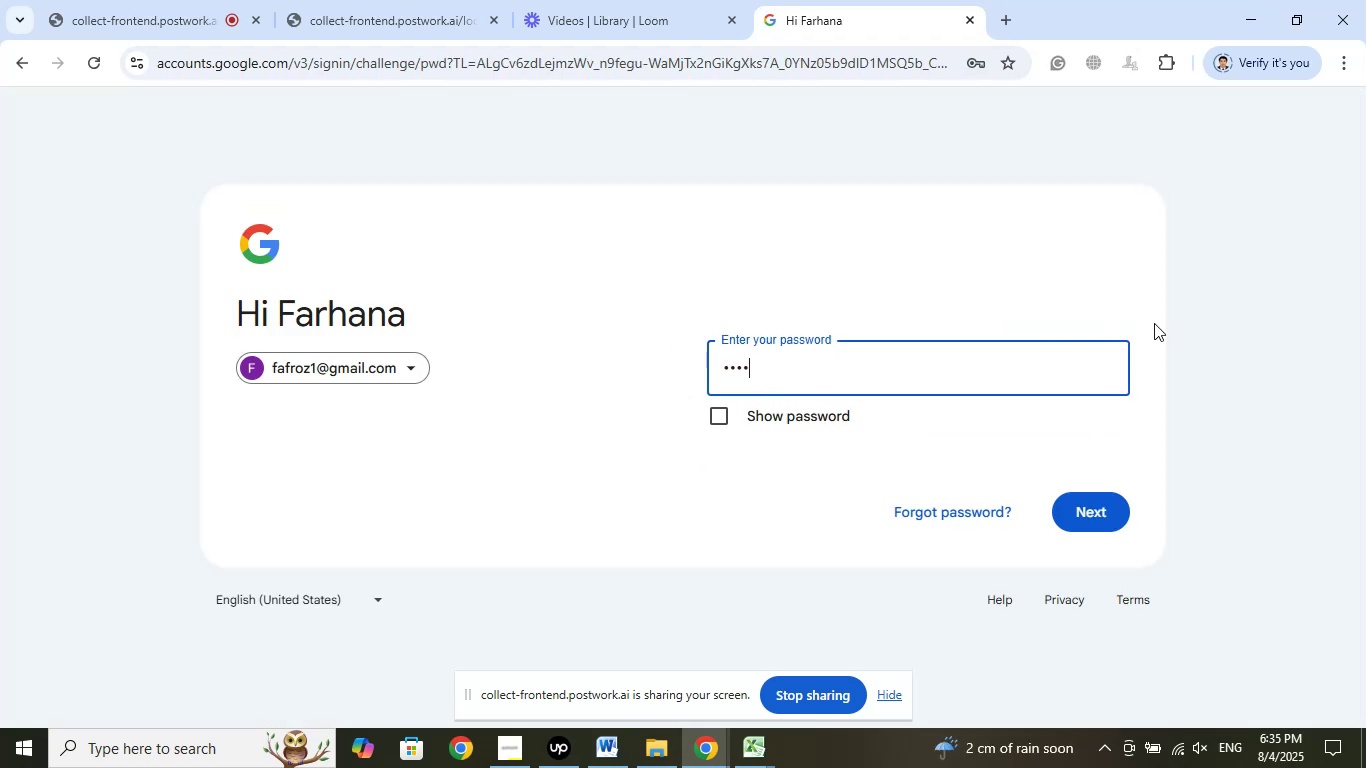 
key(Numpad1)
 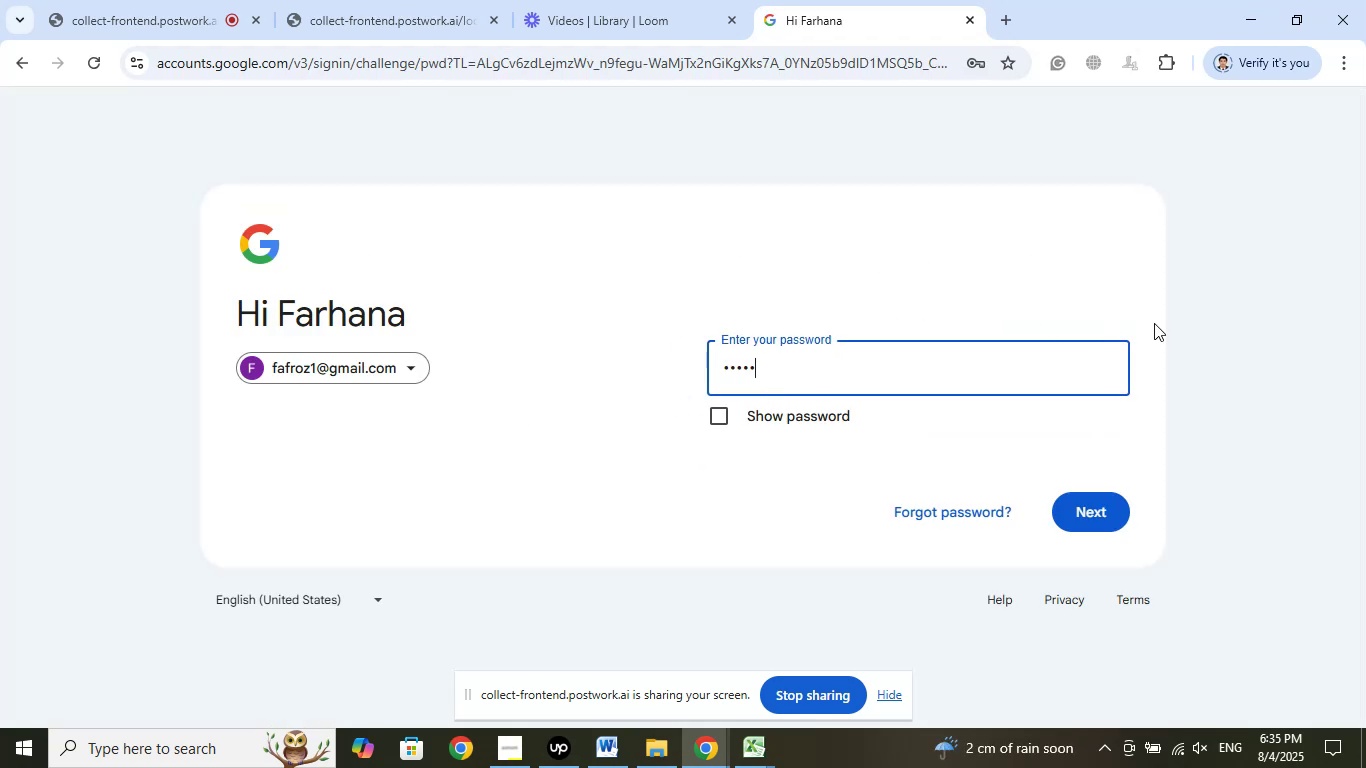 
key(Numpad7)
 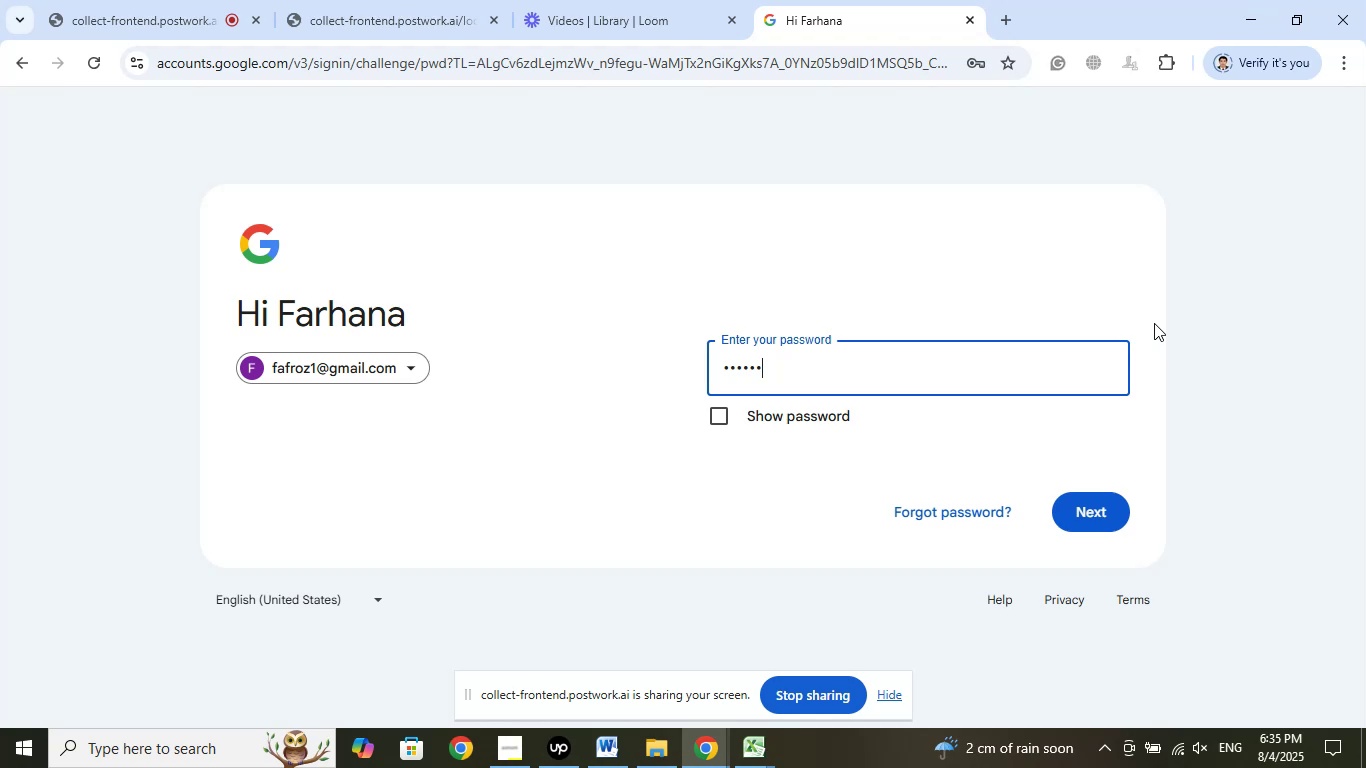 
key(Numpad5)
 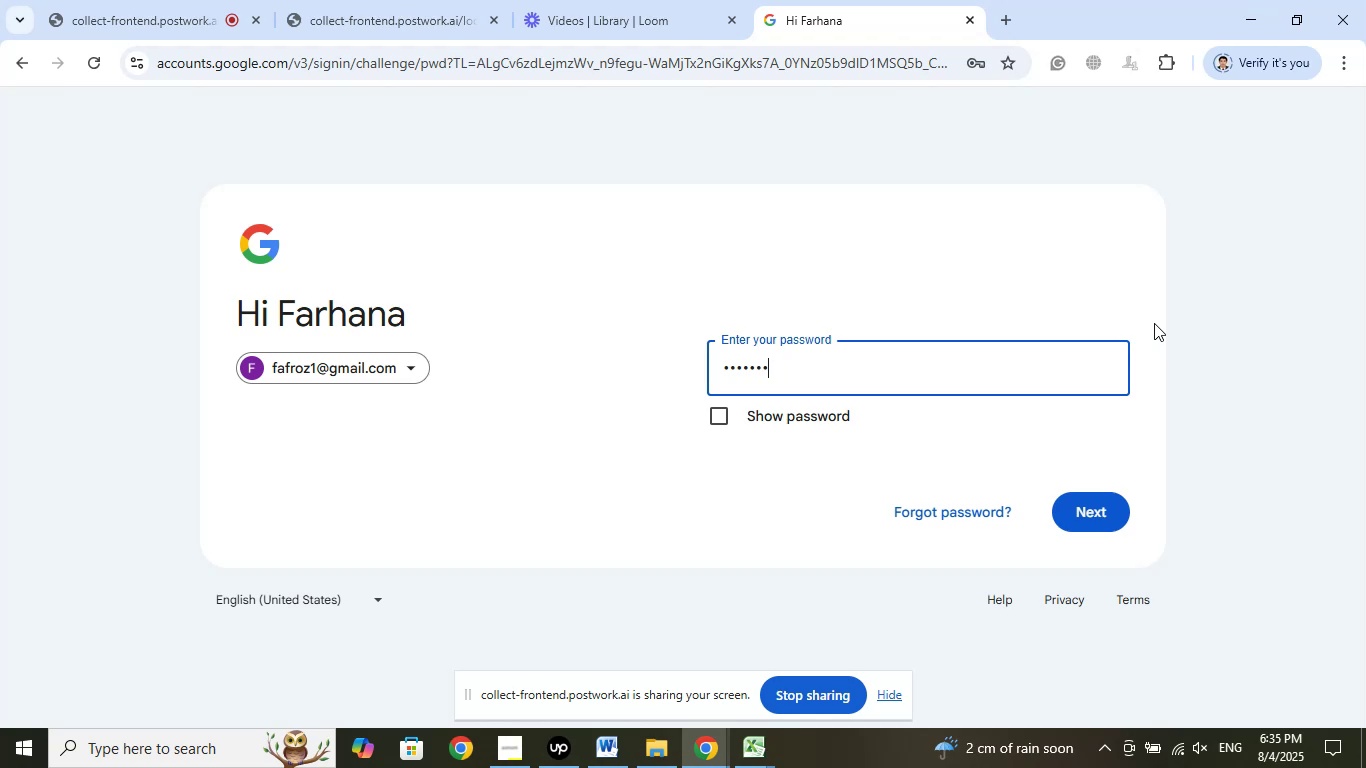 
key(Numpad4)
 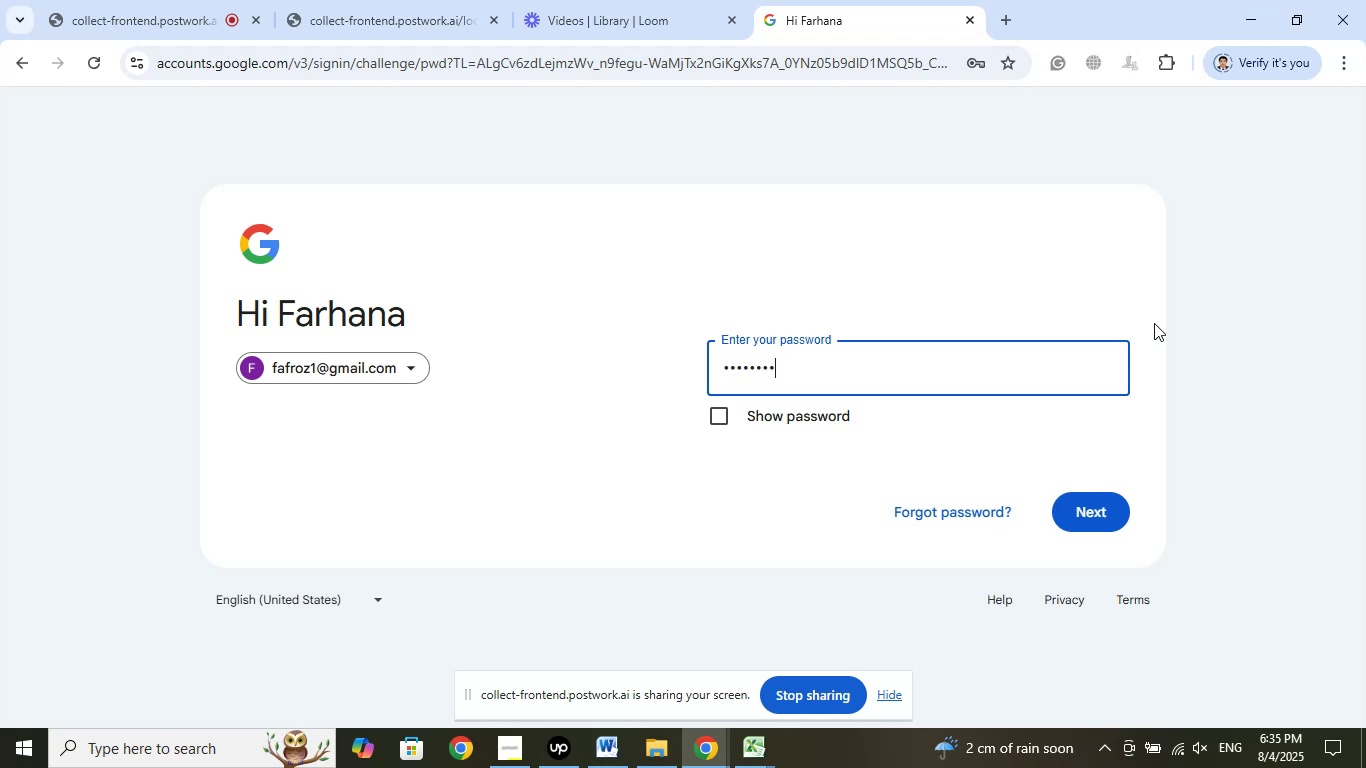 
key(Numpad9)
 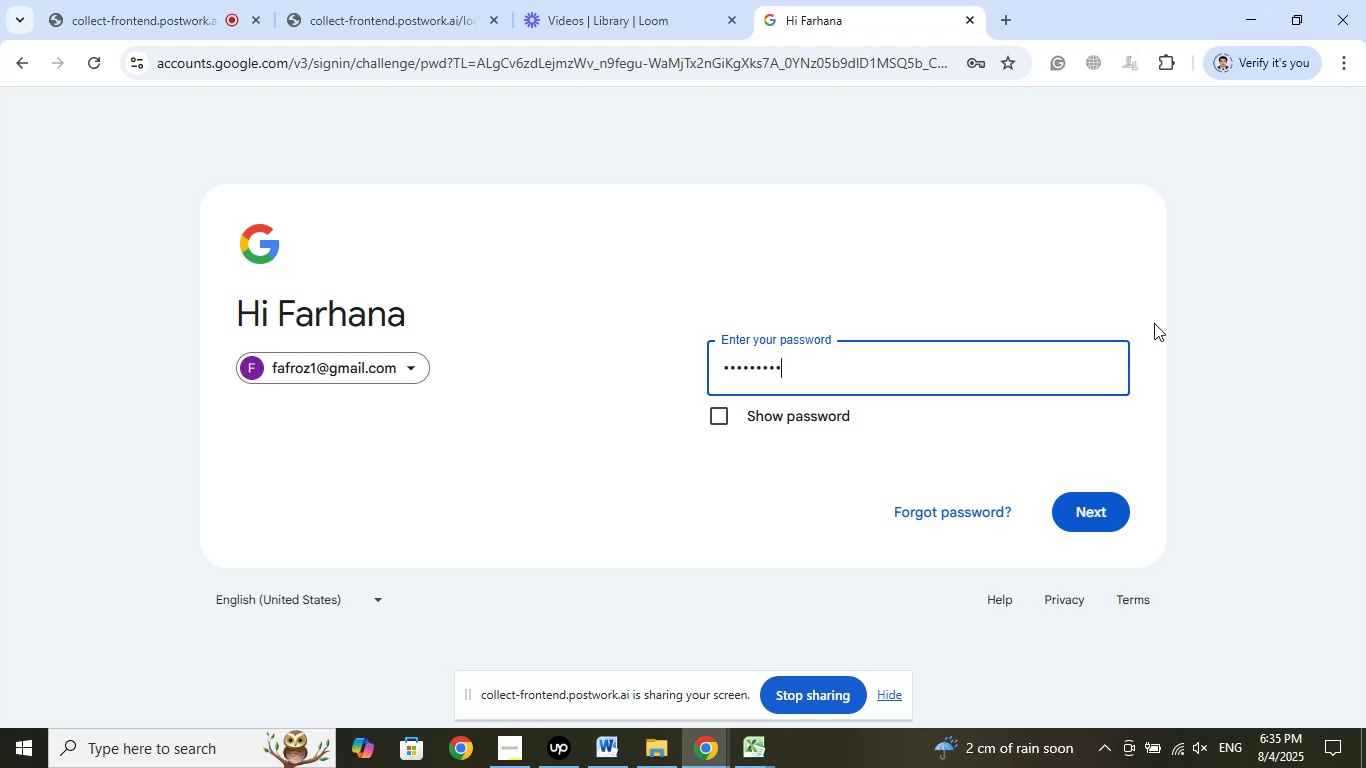 
key(Numpad0)
 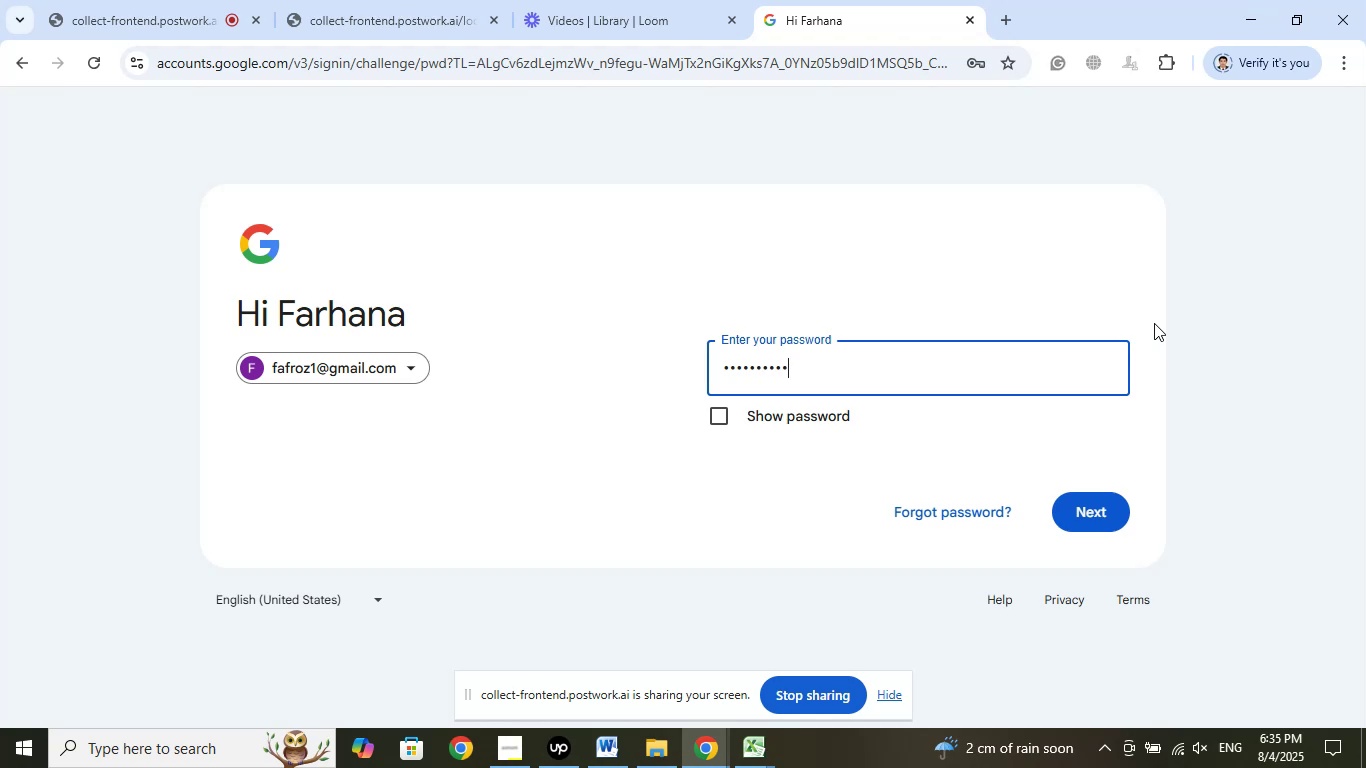 
key(Numpad9)
 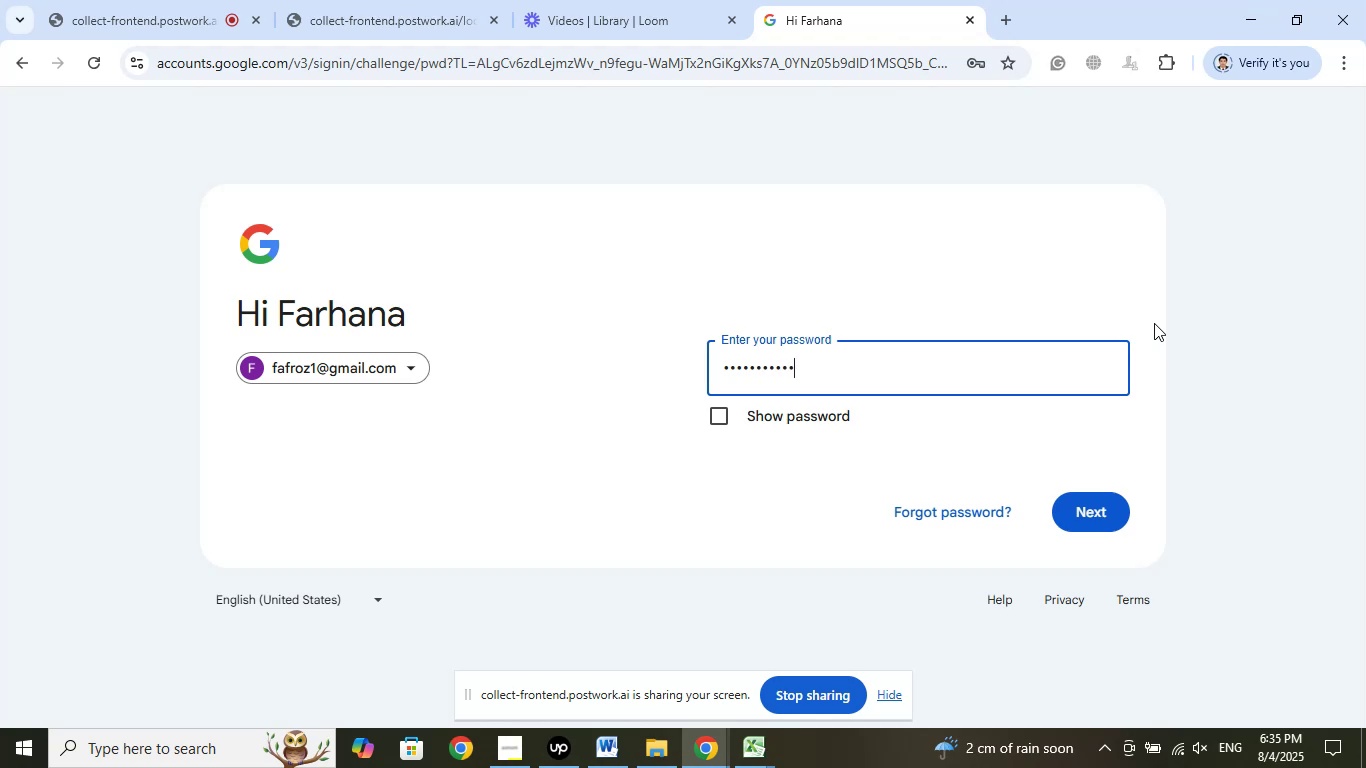 
key(Numpad9)
 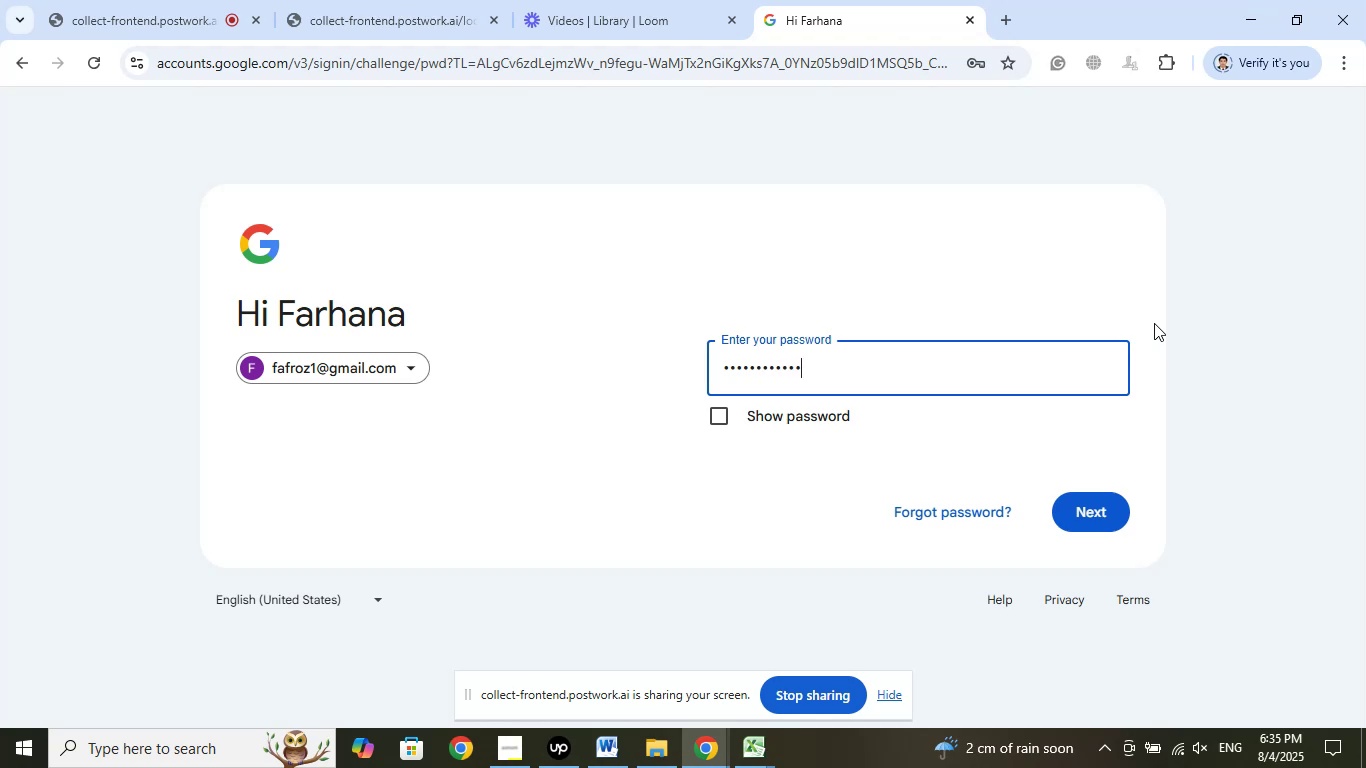 
key(Enter)
 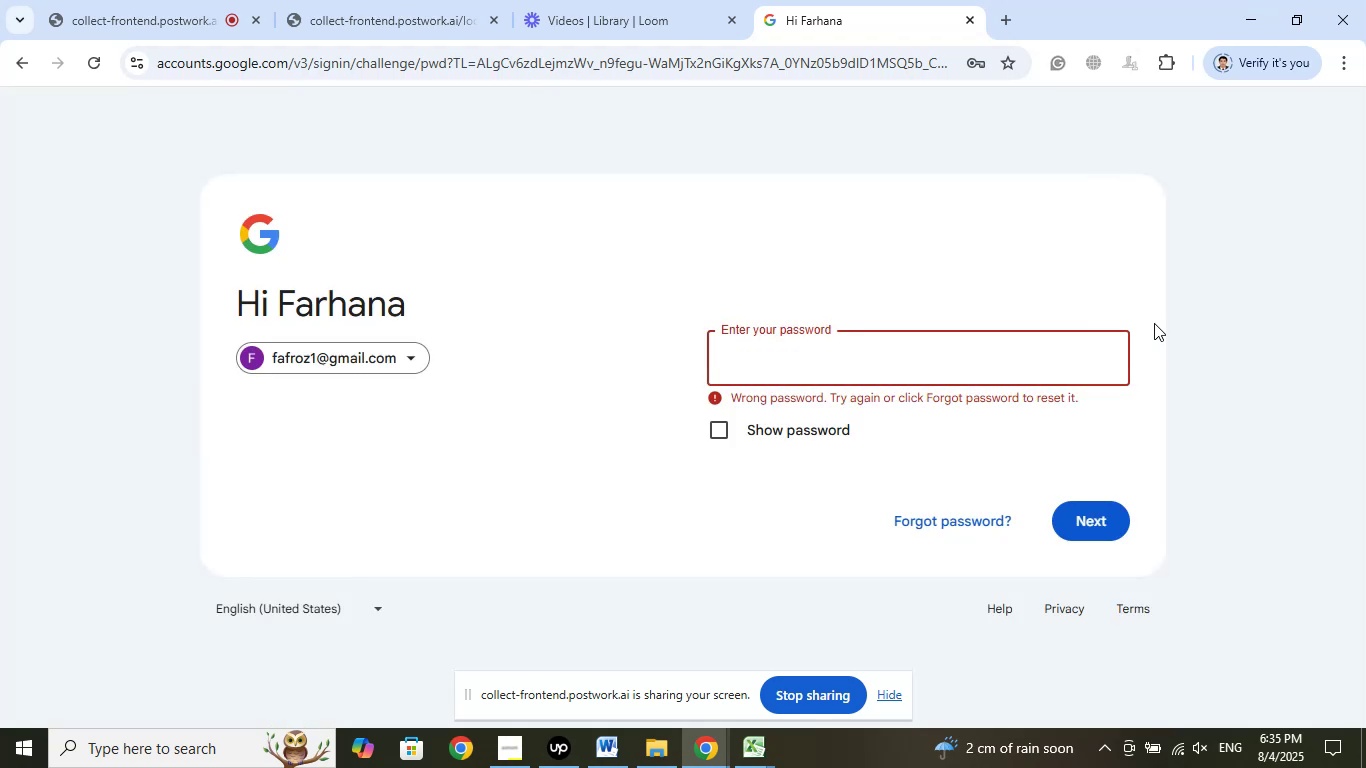 
wait(6.49)
 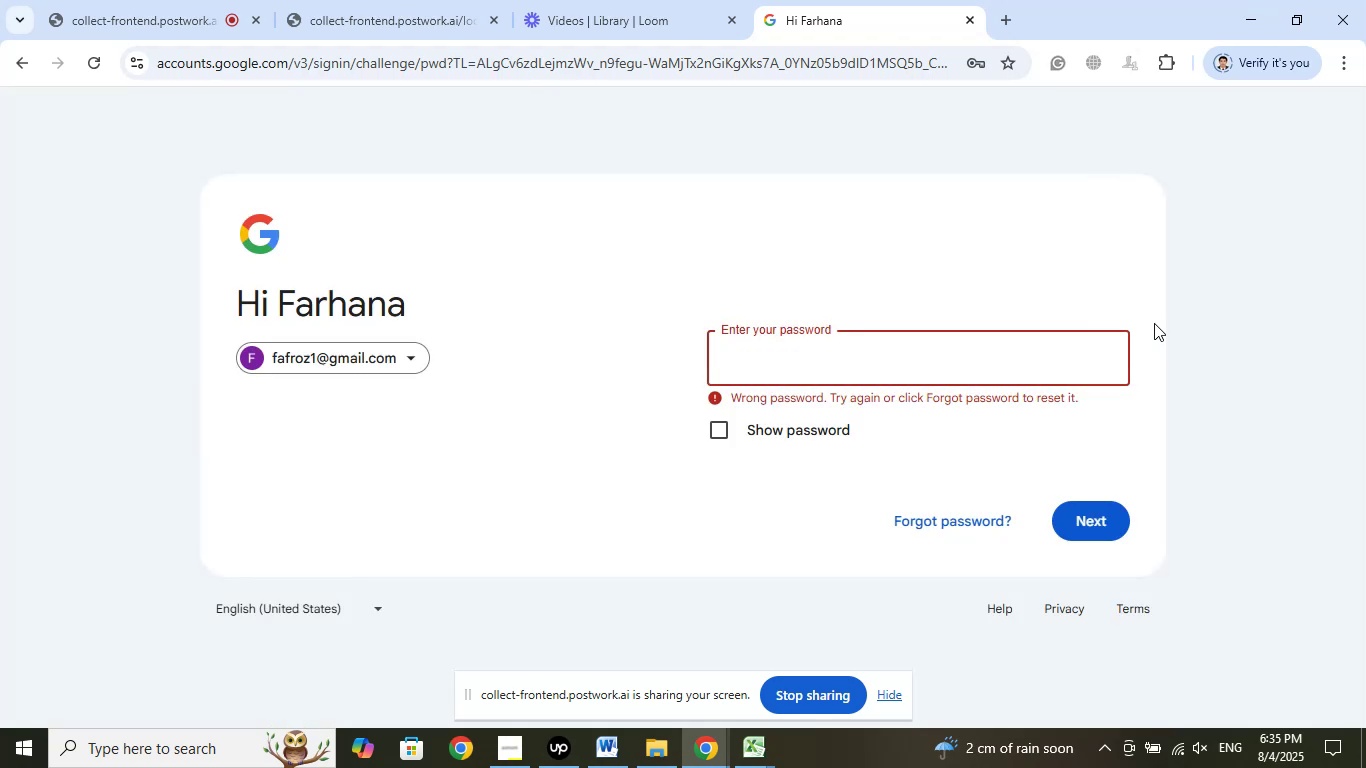 
type(fafroz123)
 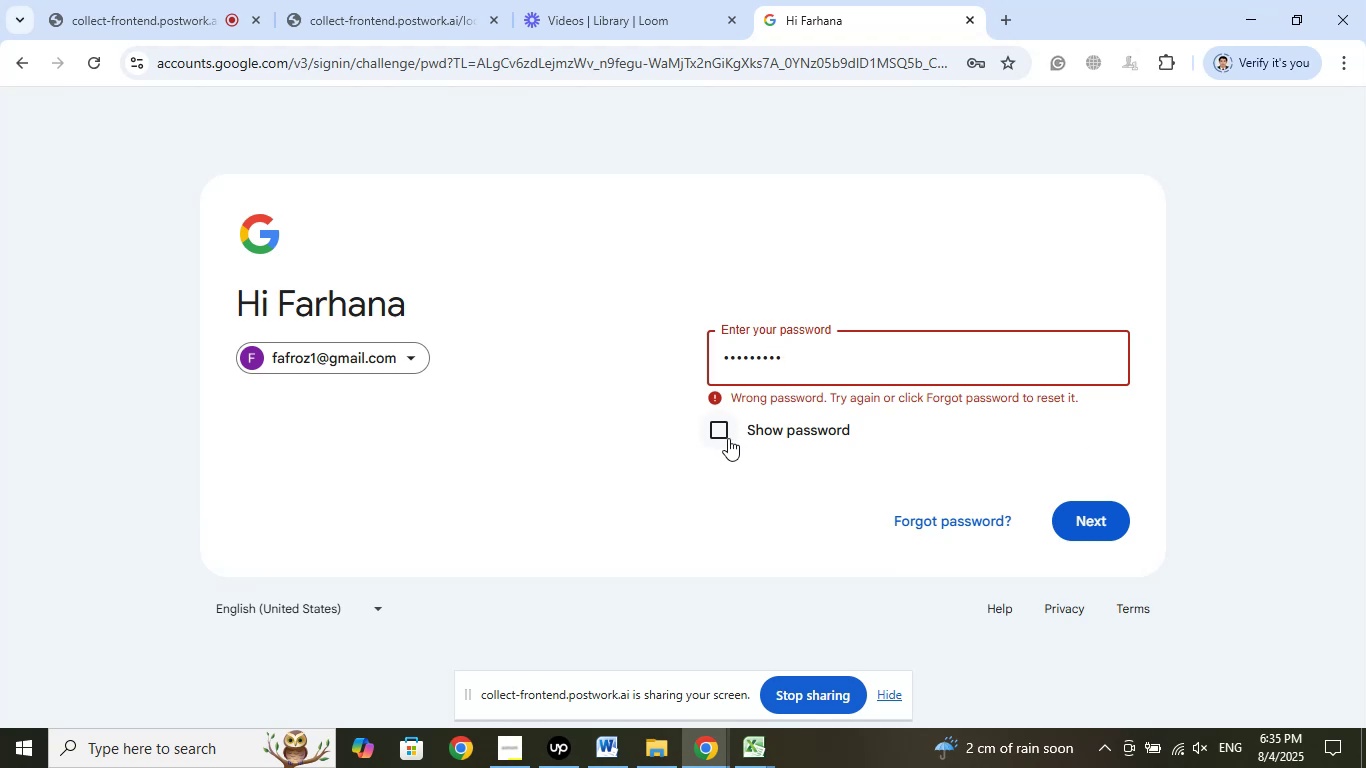 
left_click([719, 429])
 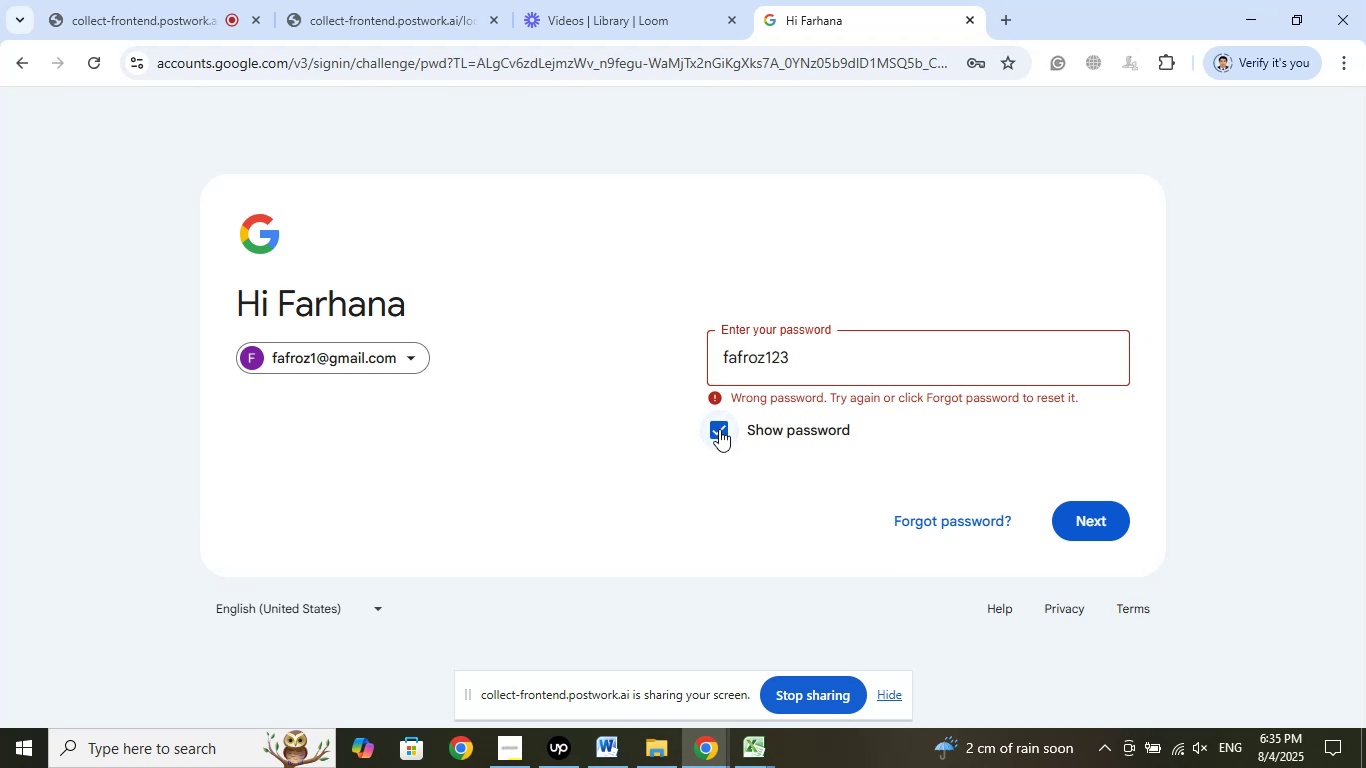 
left_click([719, 429])
 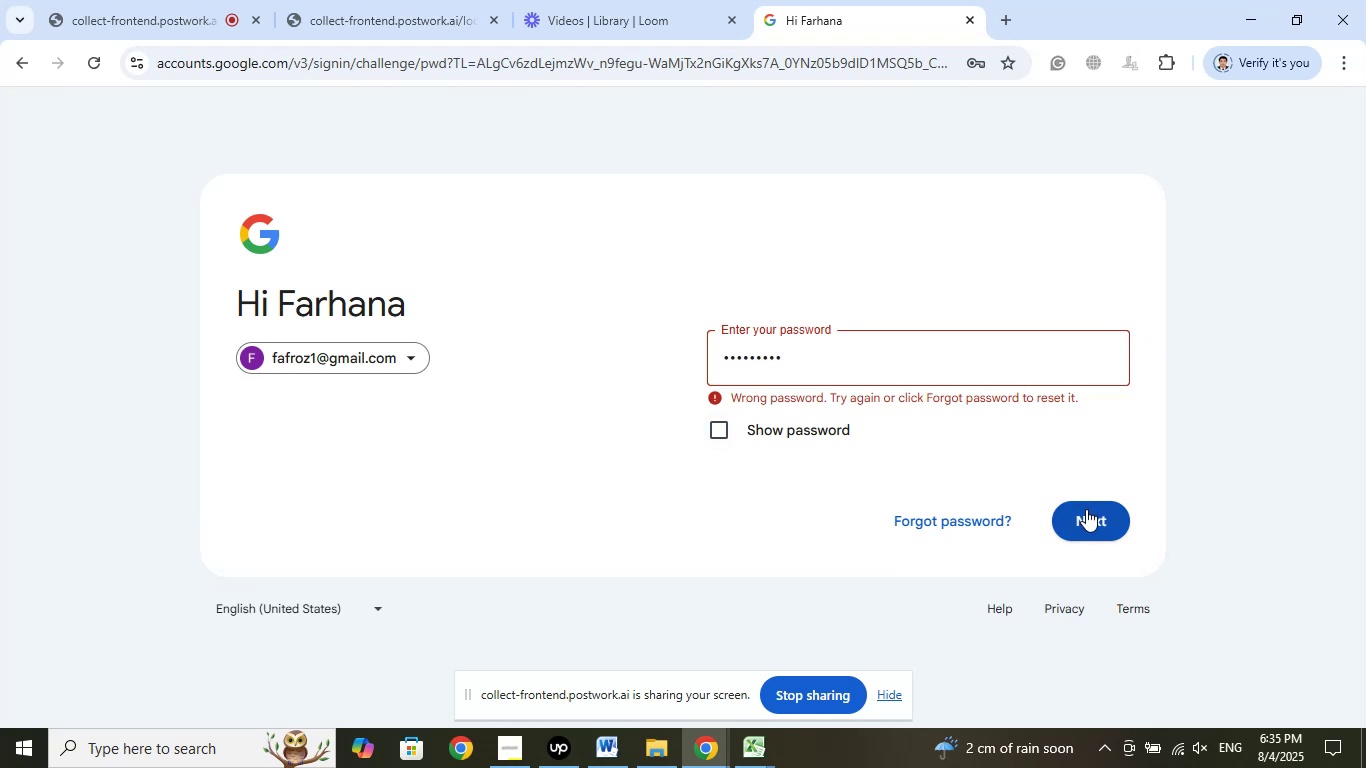 
left_click([1087, 514])
 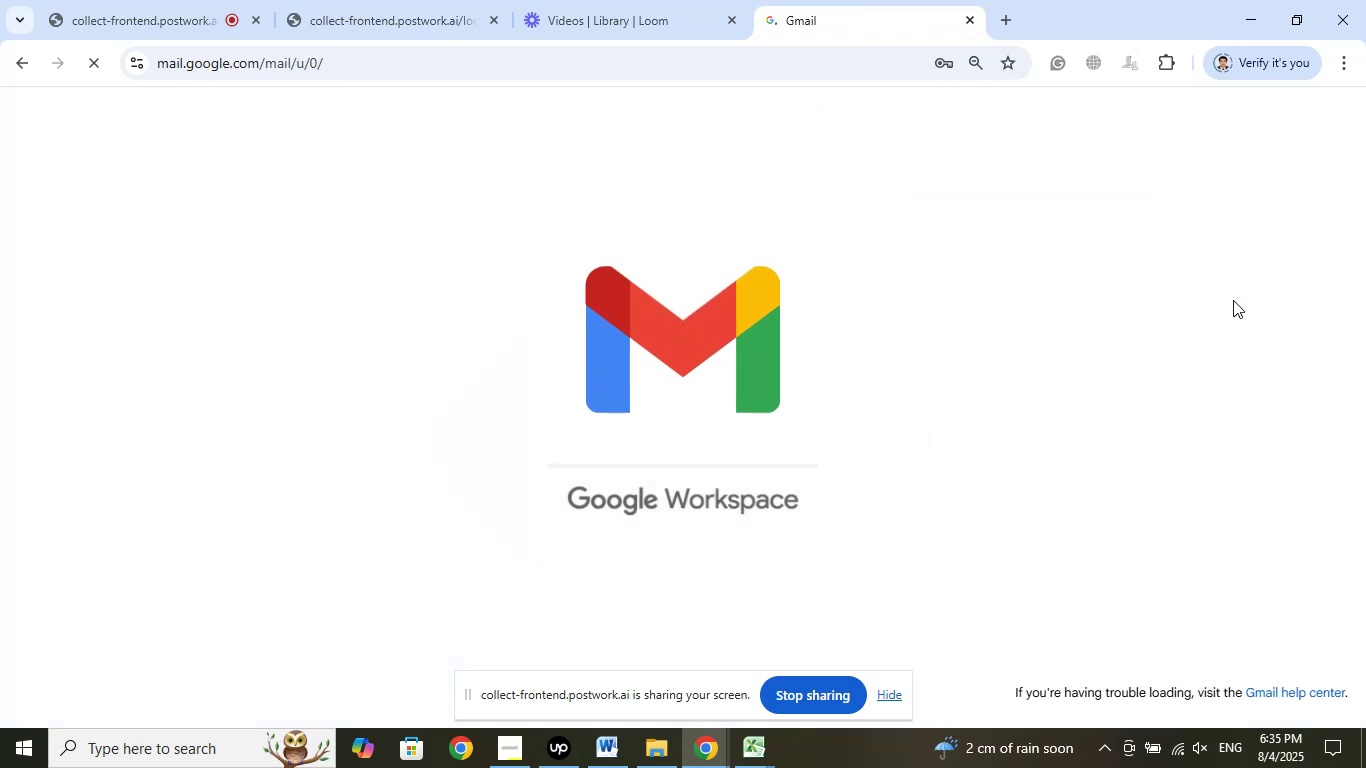 
wait(12.5)
 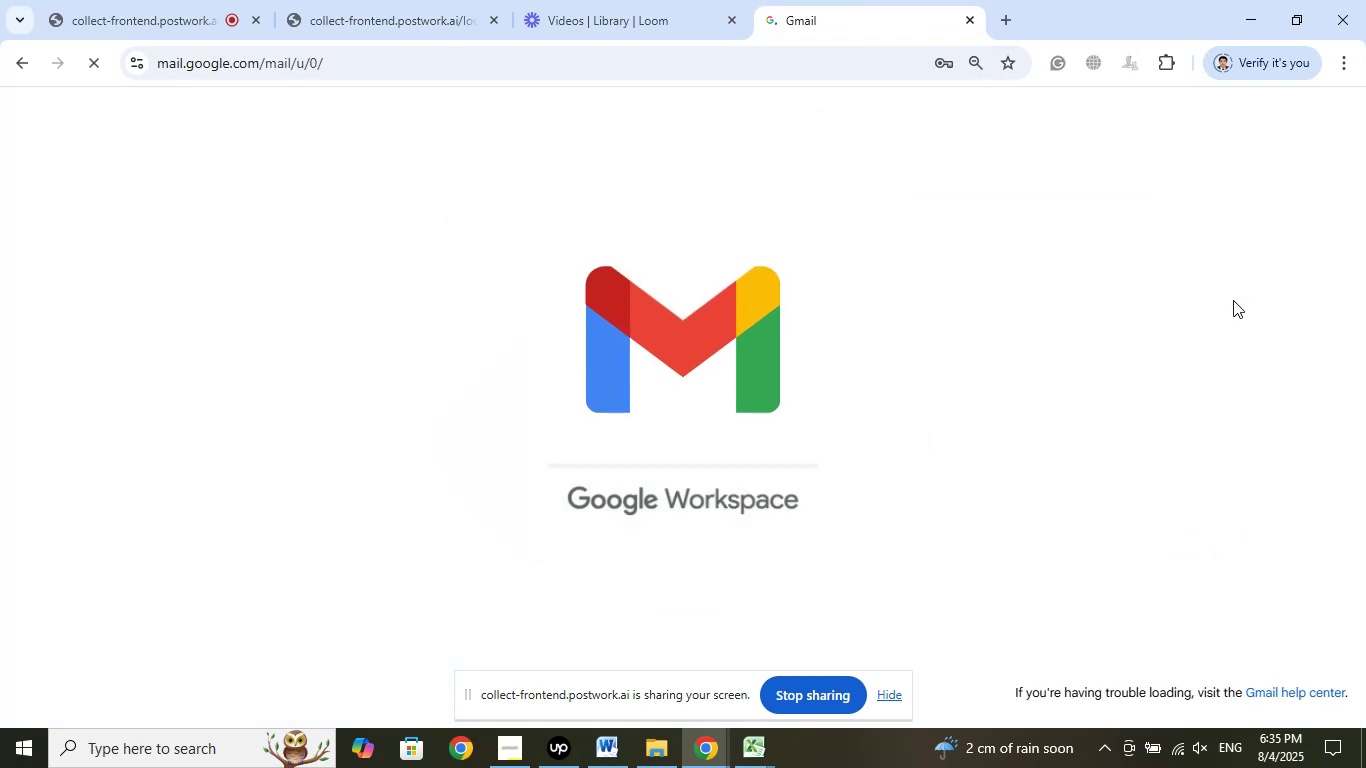 
left_click([1005, 21])
 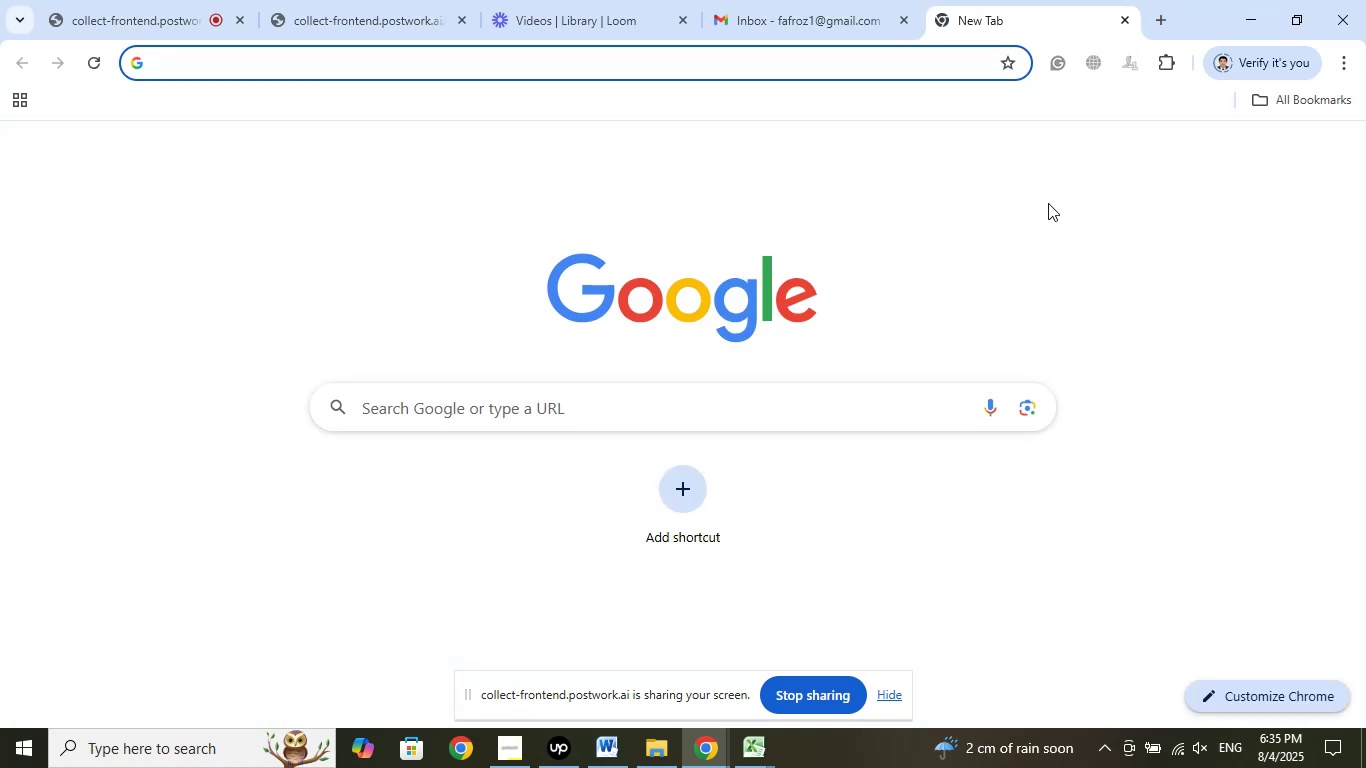 
type(lin)
 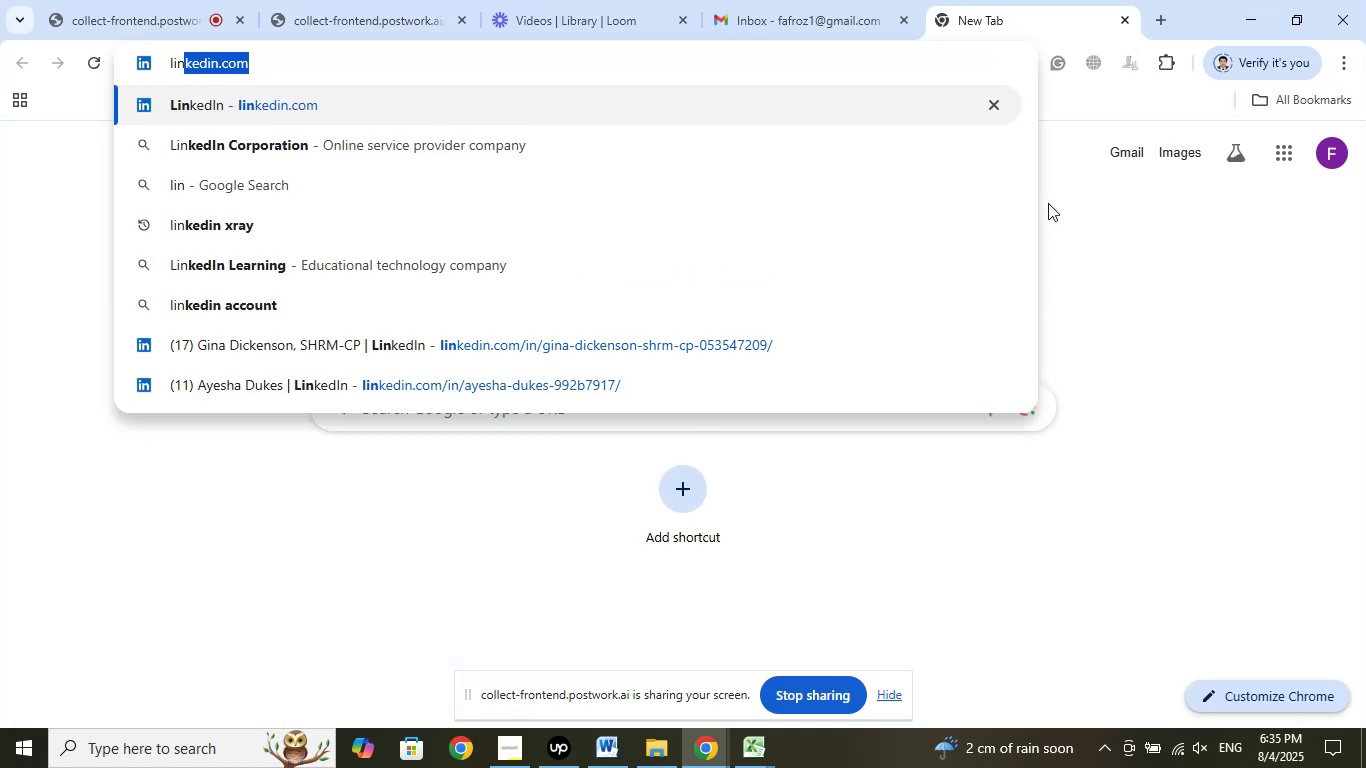 
key(ArrowRight)
 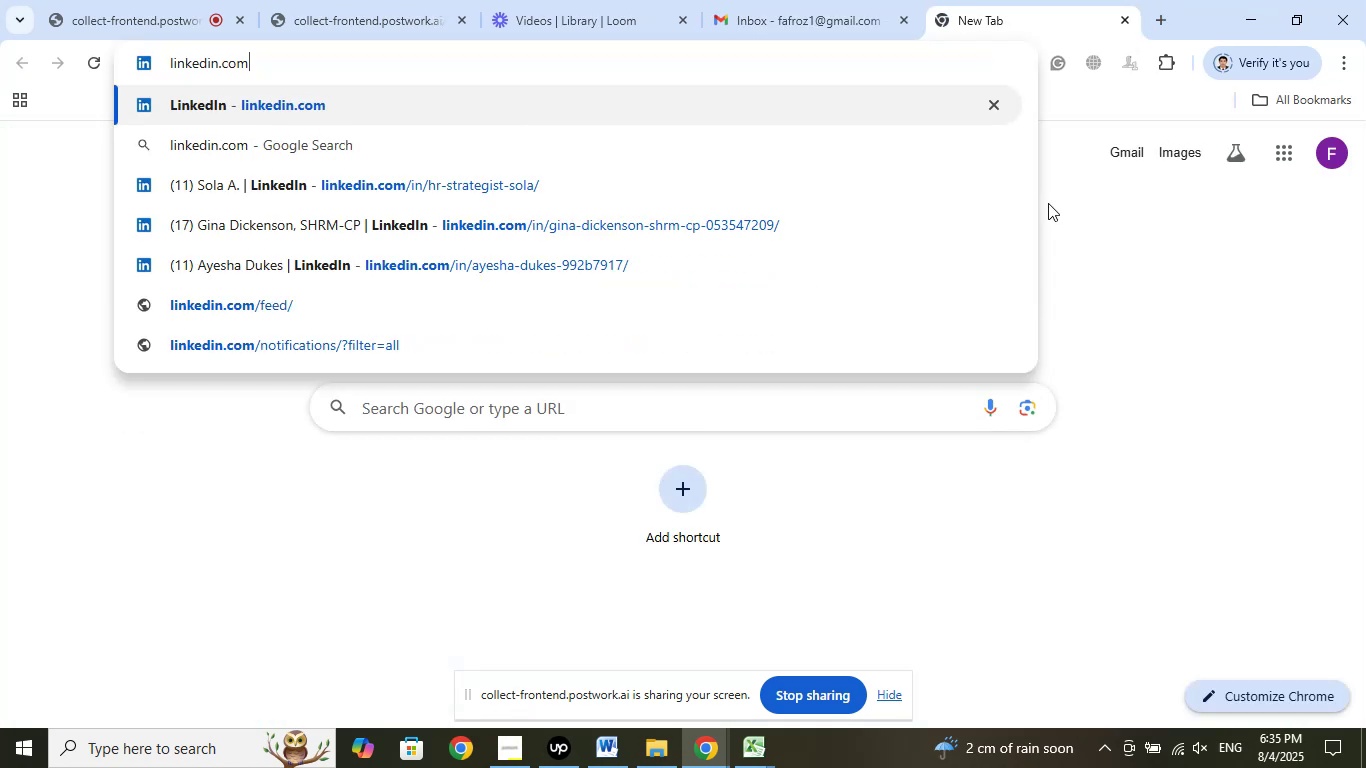 
key(Enter)
 